 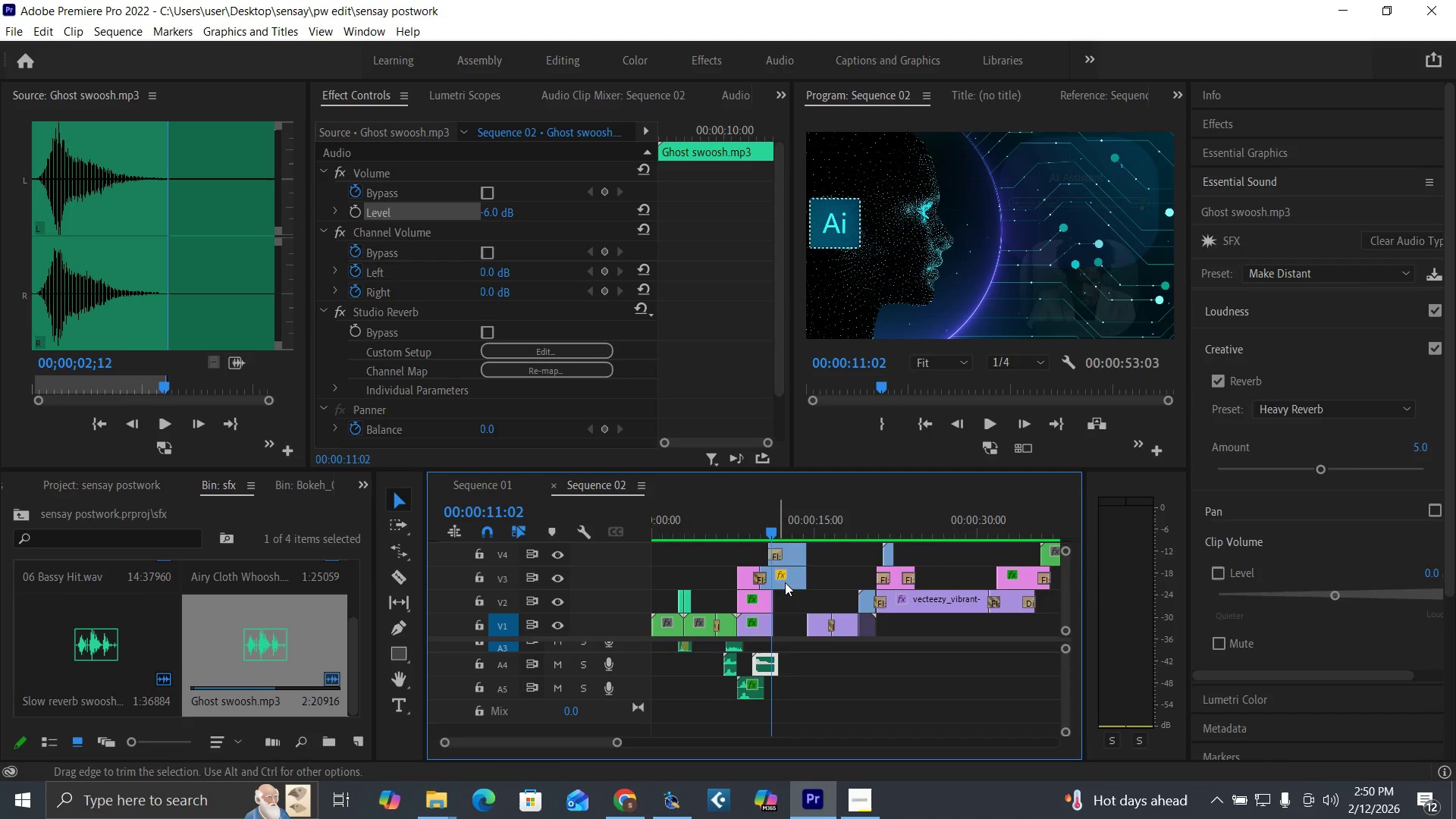 
left_click_drag(start_coordinate=[864, 530], to_coordinate=[908, 552])
 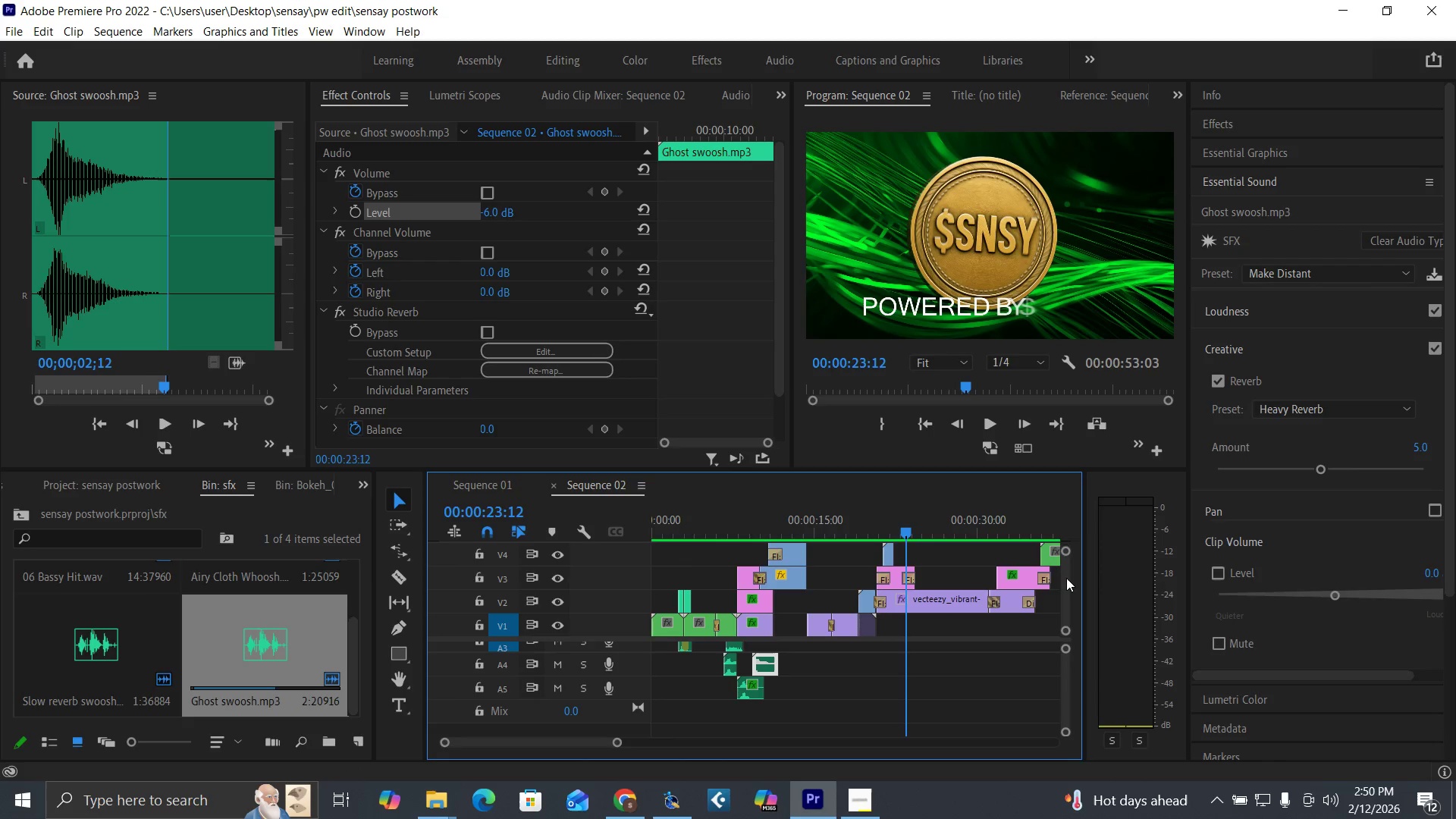 
left_click_drag(start_coordinate=[1065, 578], to_coordinate=[1065, 573])
 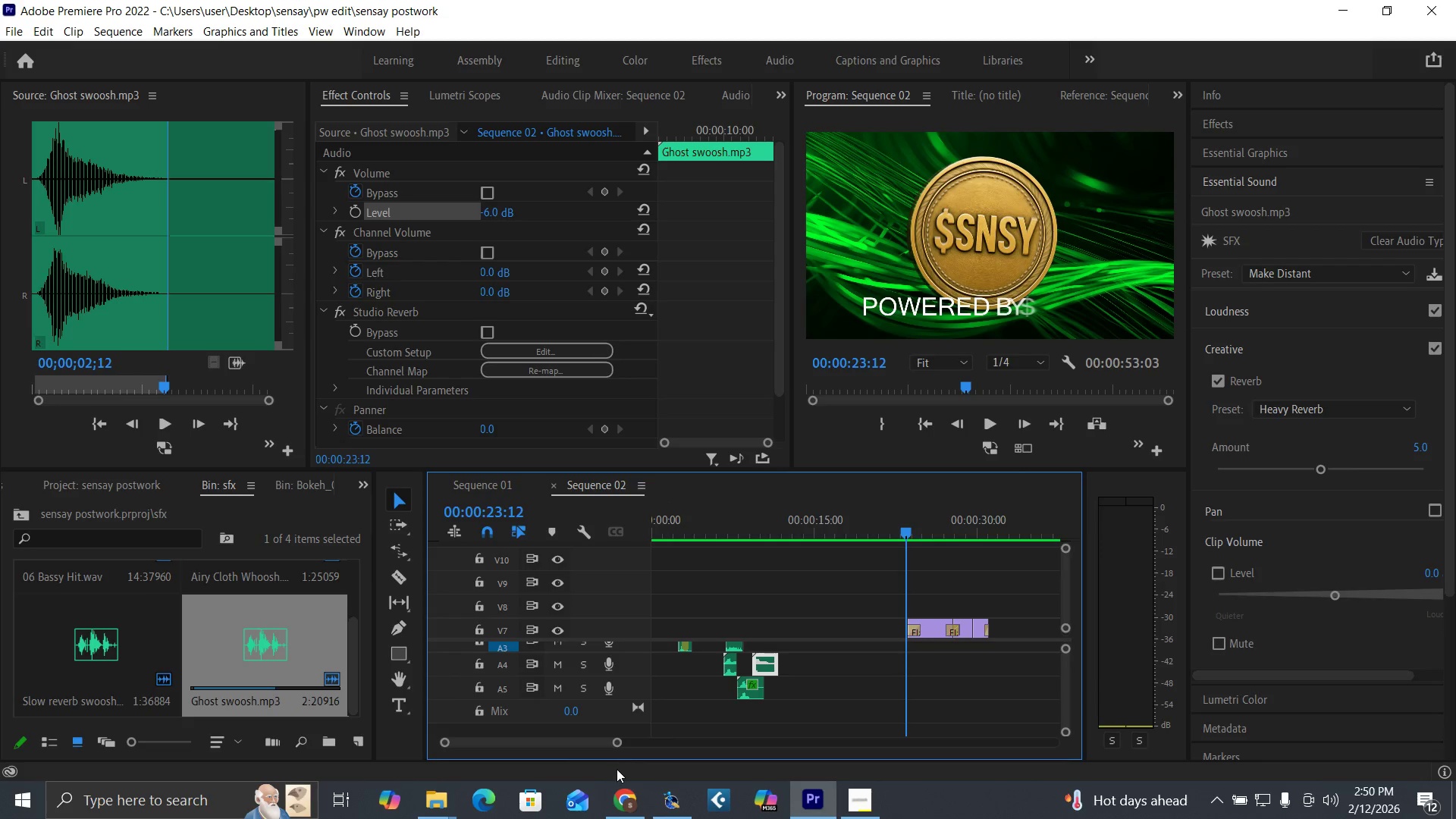 
left_click_drag(start_coordinate=[617, 740], to_coordinate=[698, 755])
 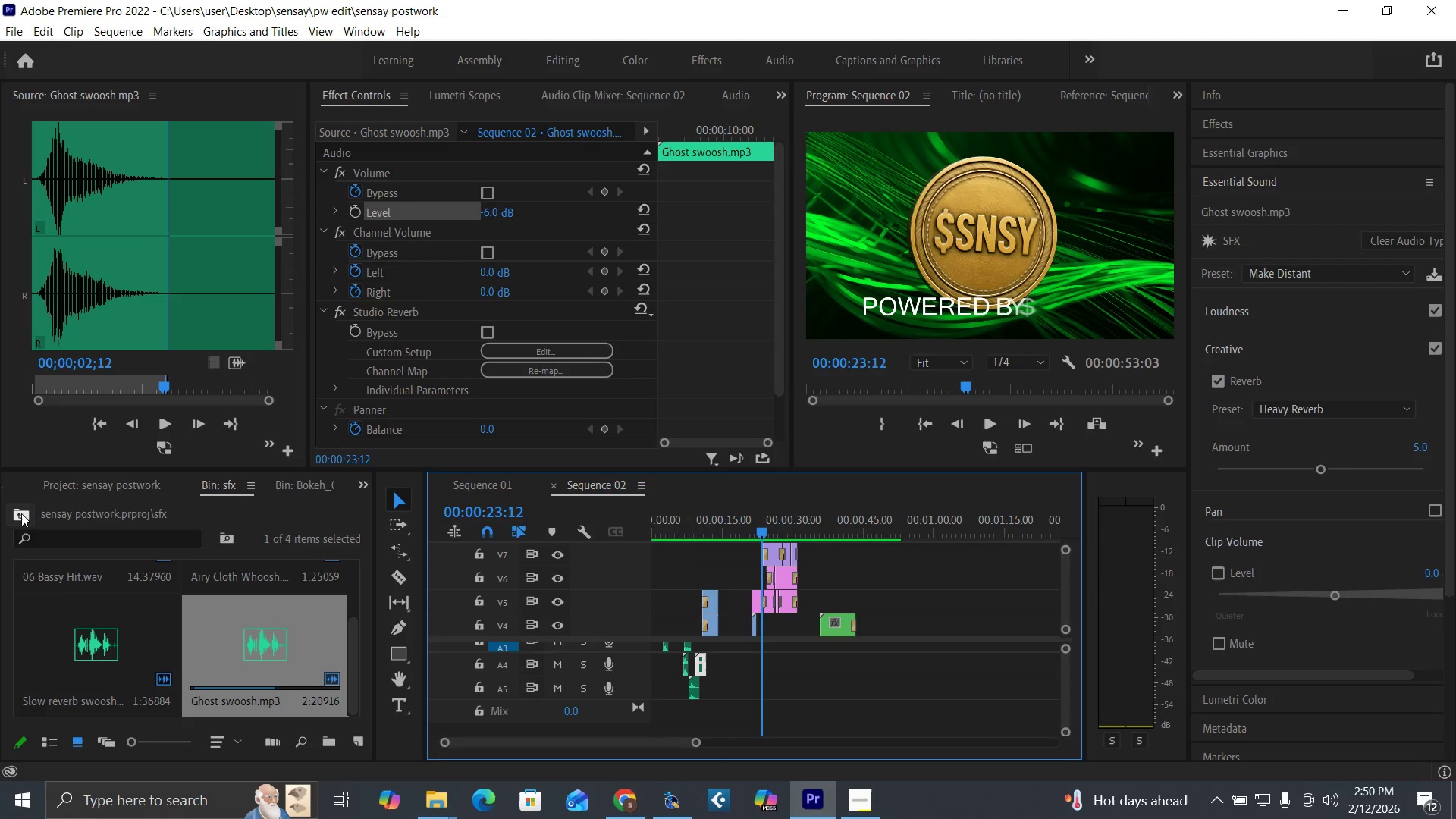 
wait(7.45)
 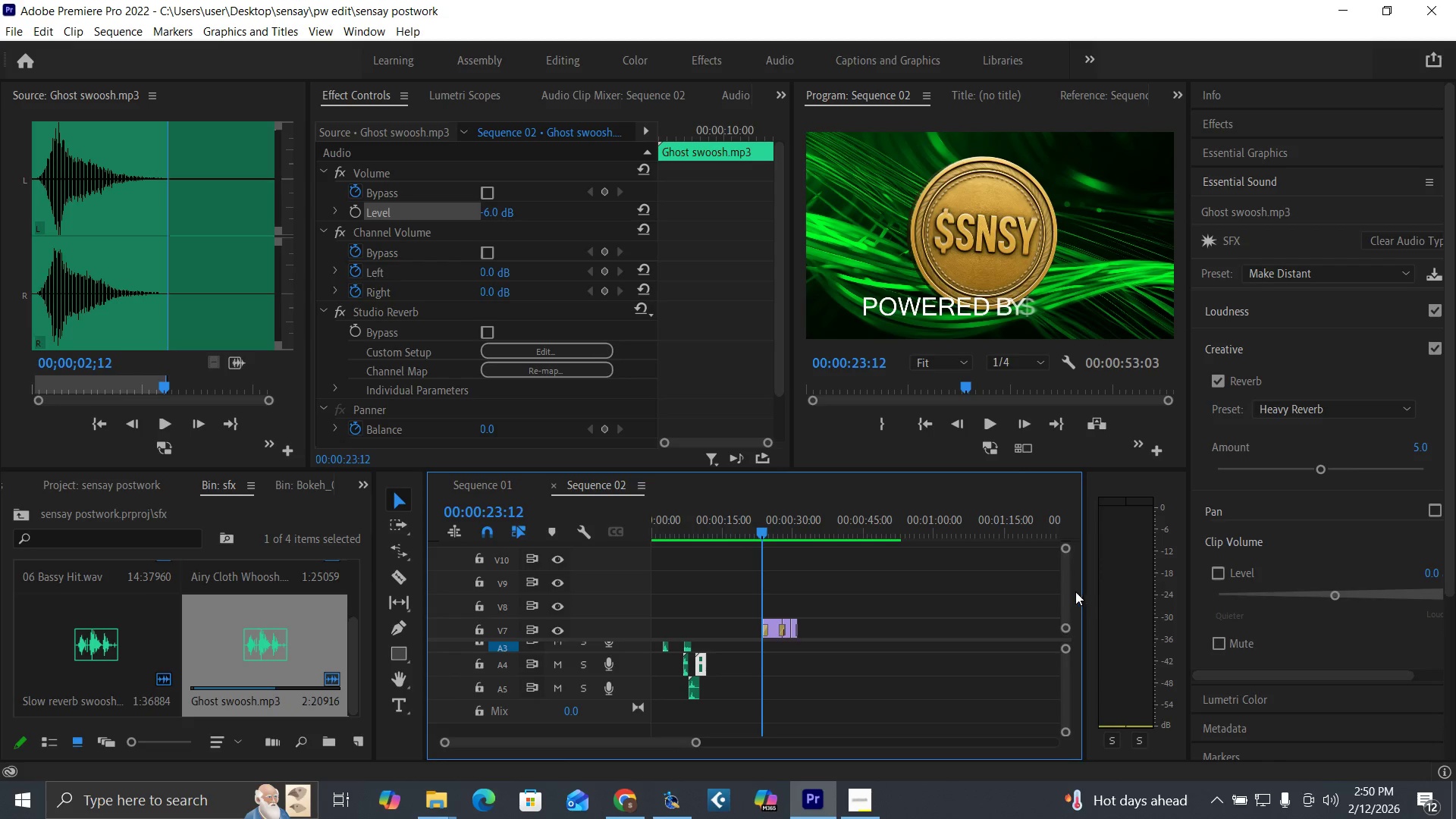 
left_click_drag(start_coordinate=[760, 533], to_coordinate=[808, 559])
 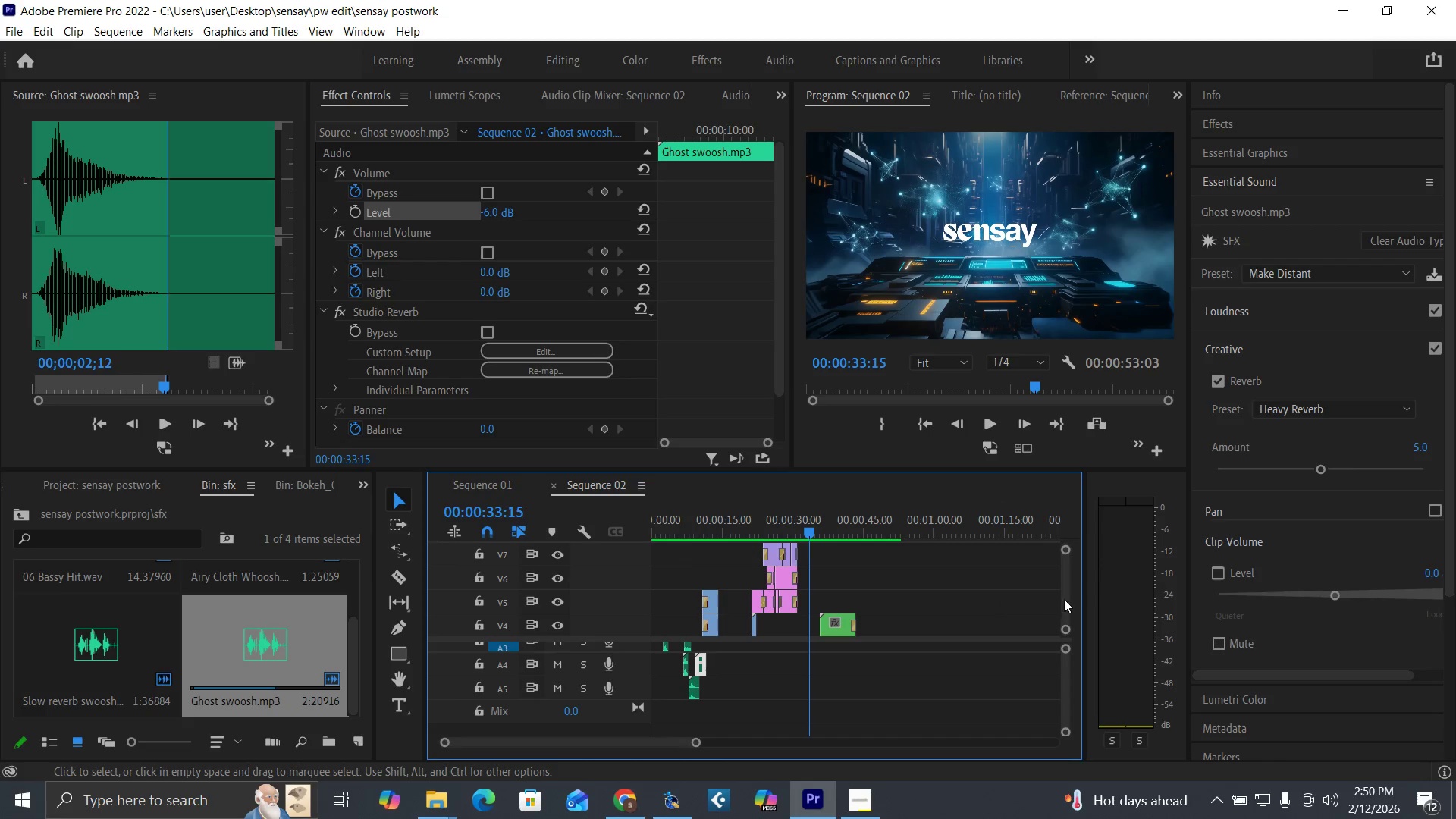 
left_click_drag(start_coordinate=[1067, 599], to_coordinate=[1070, 606])
 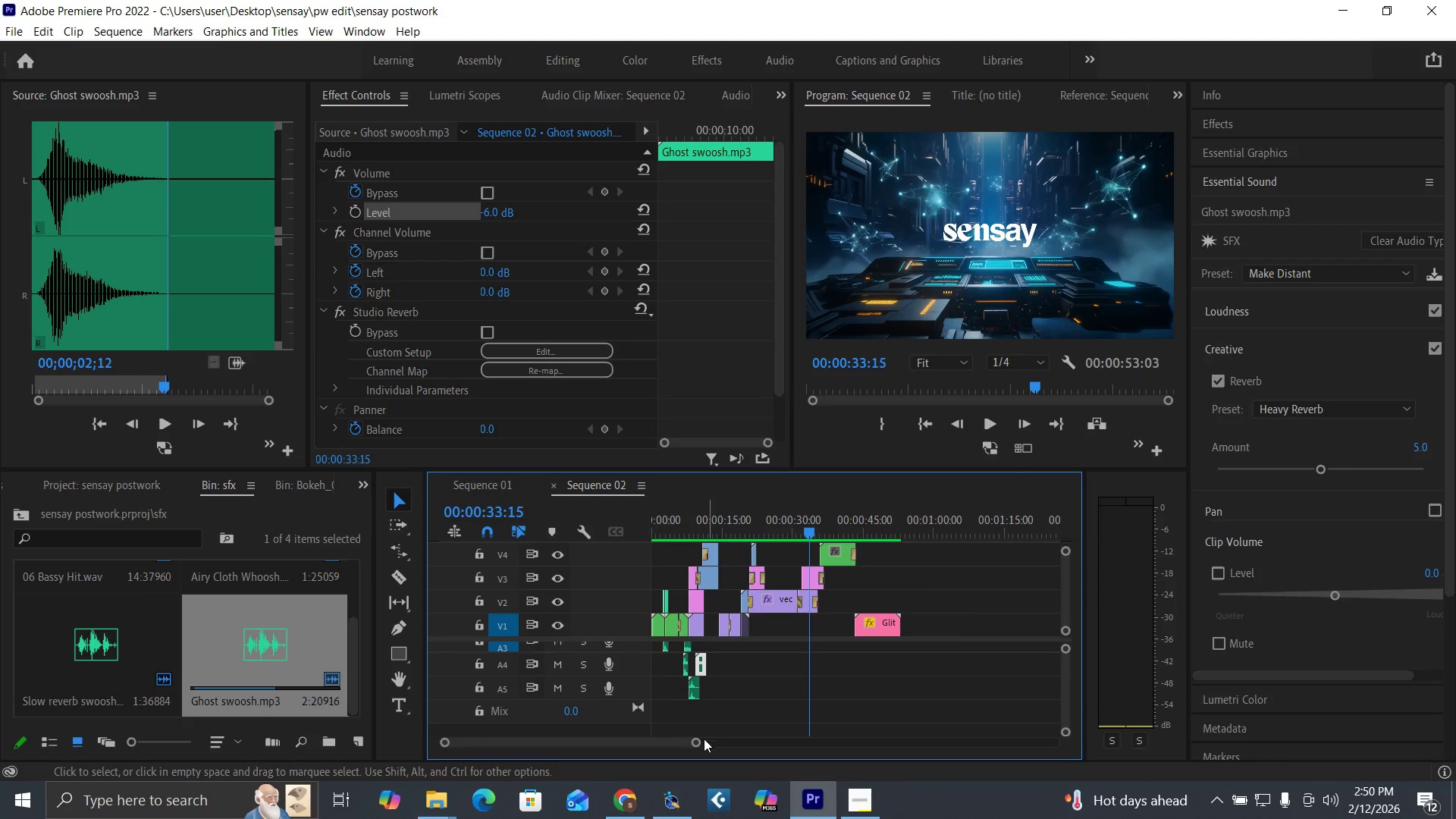 
left_click_drag(start_coordinate=[695, 742], to_coordinate=[619, 740])
 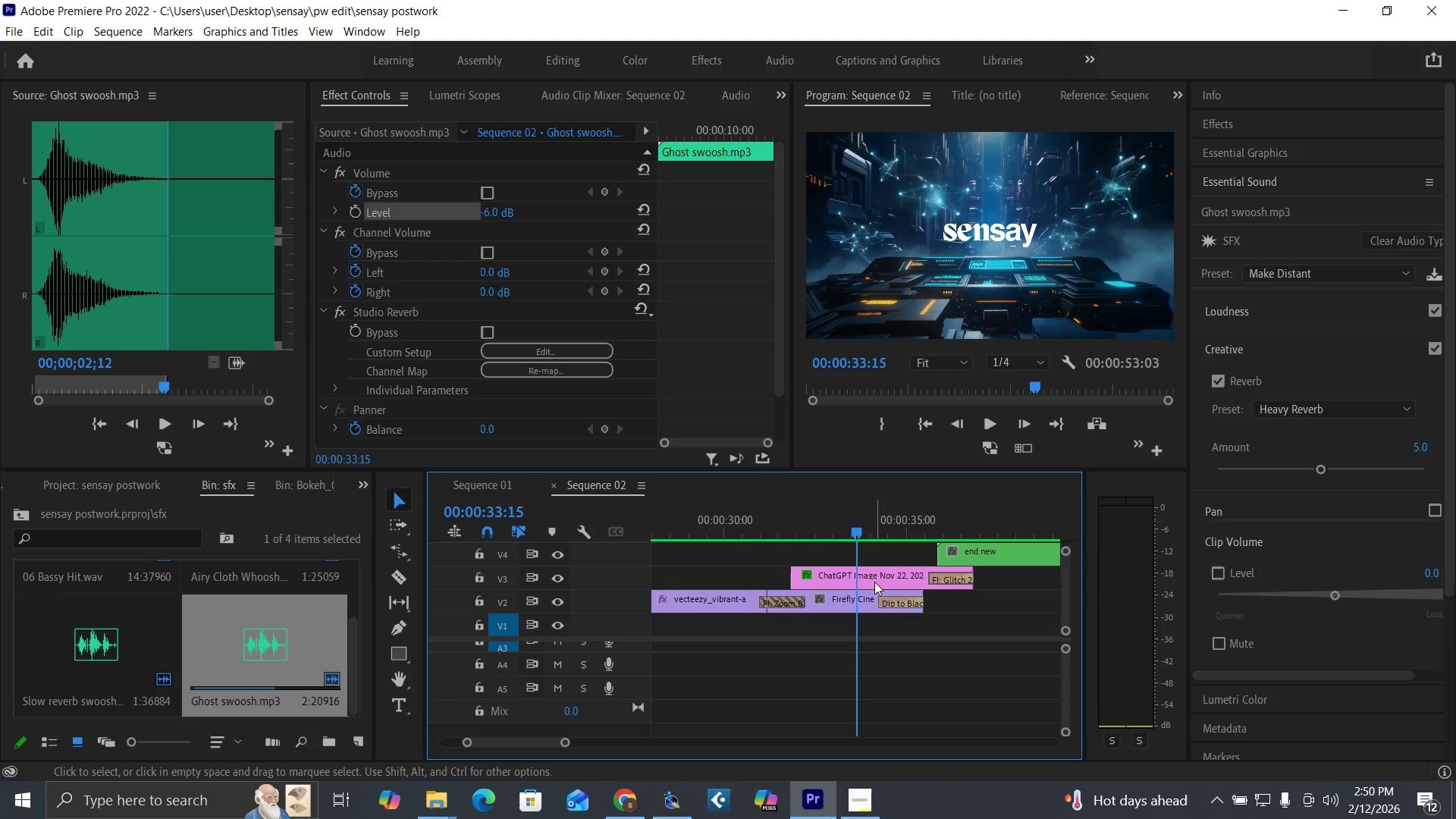 
left_click([875, 577])
 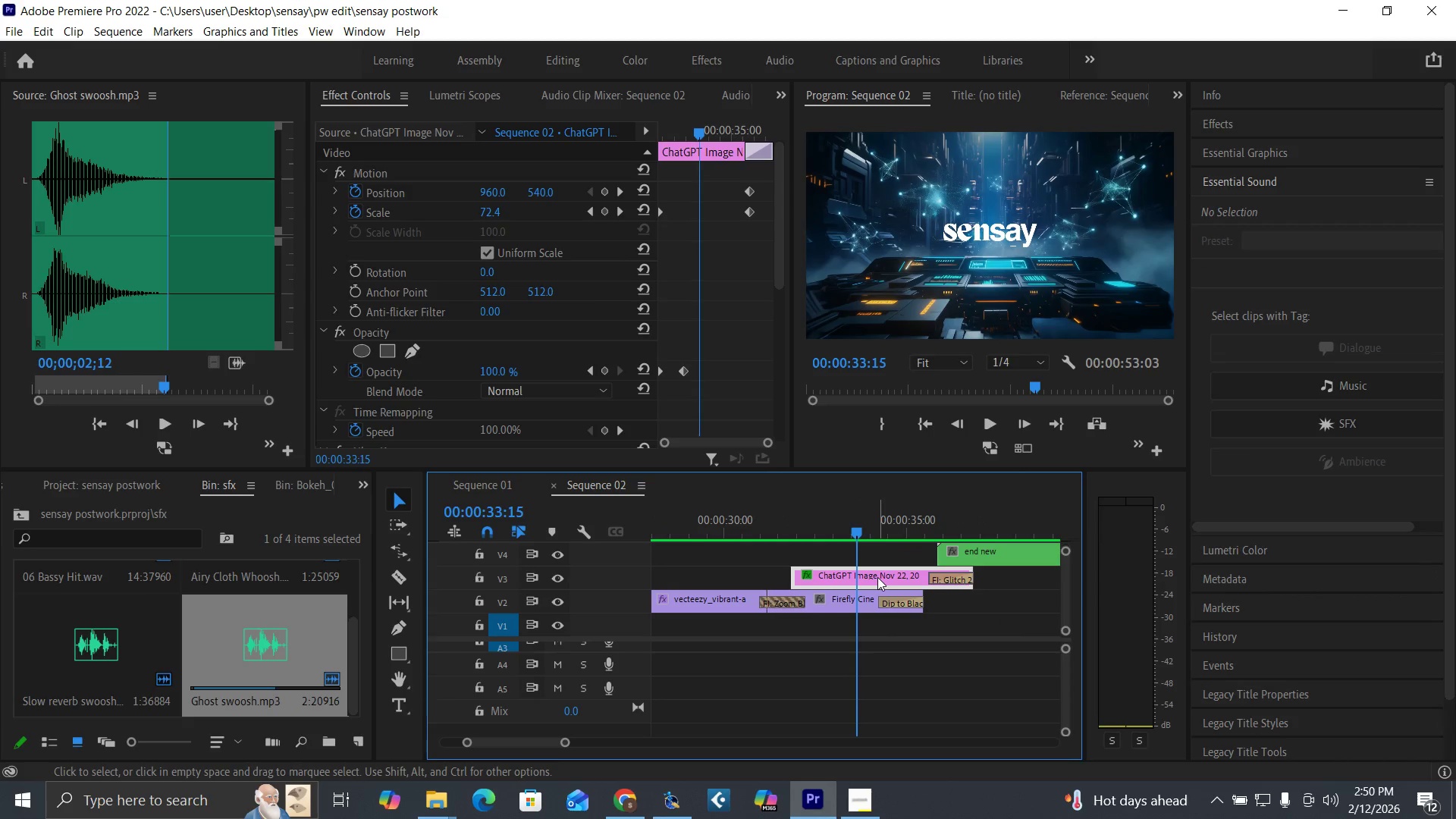 
key(Control+C)
 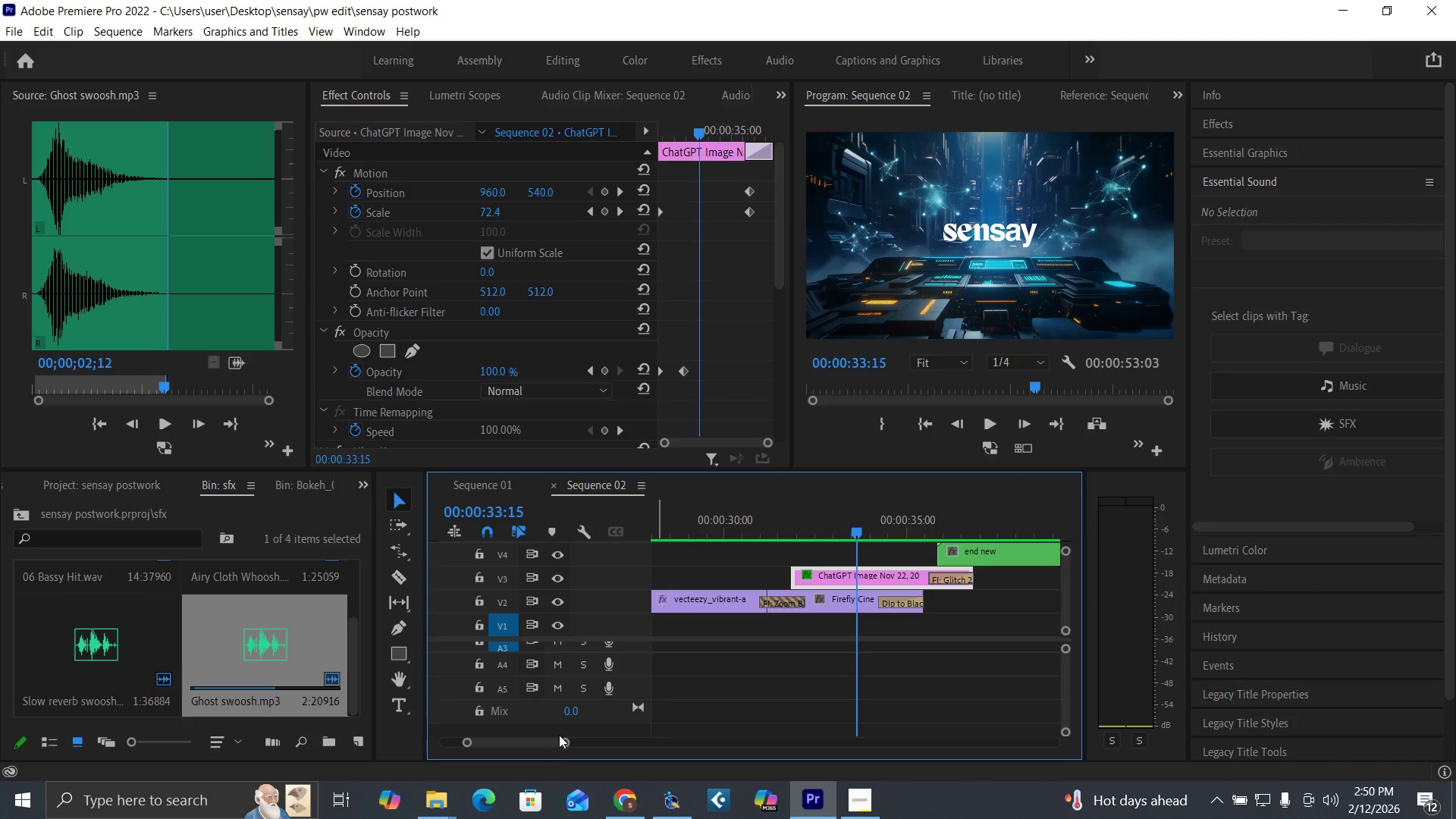 
left_click_drag(start_coordinate=[566, 739], to_coordinate=[658, 764])
 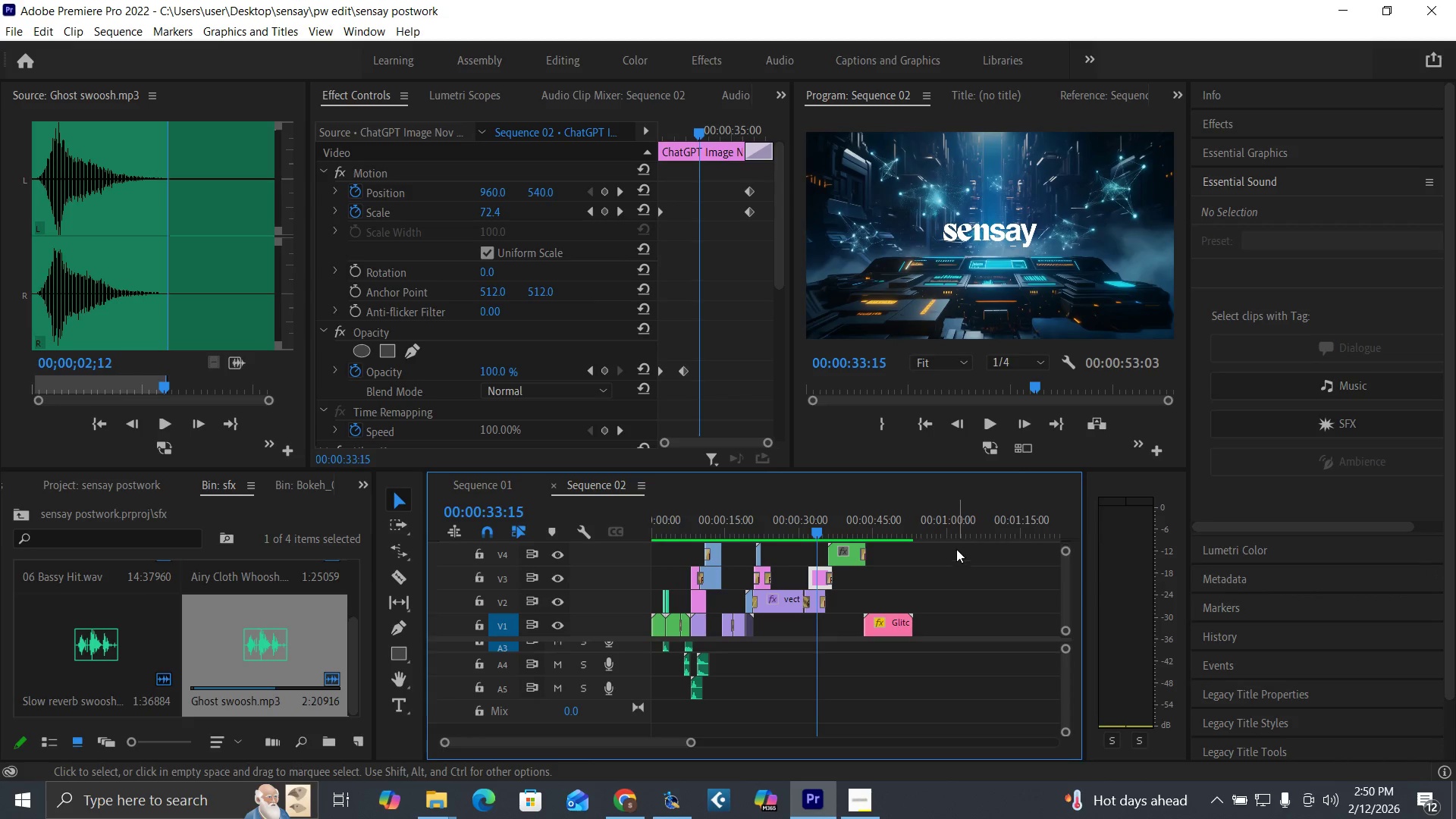 
left_click([957, 534])
 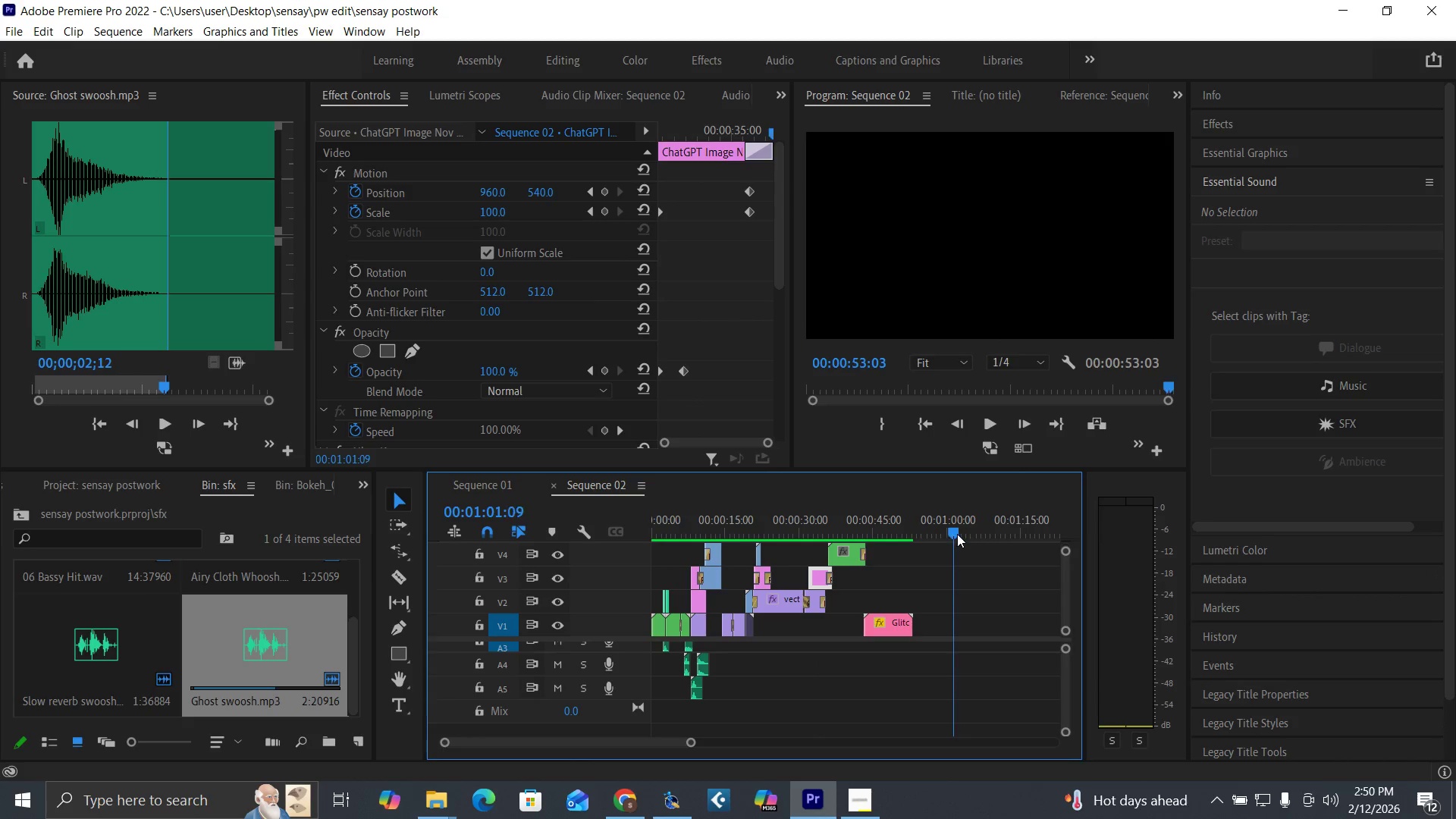 
key(Control+V)
 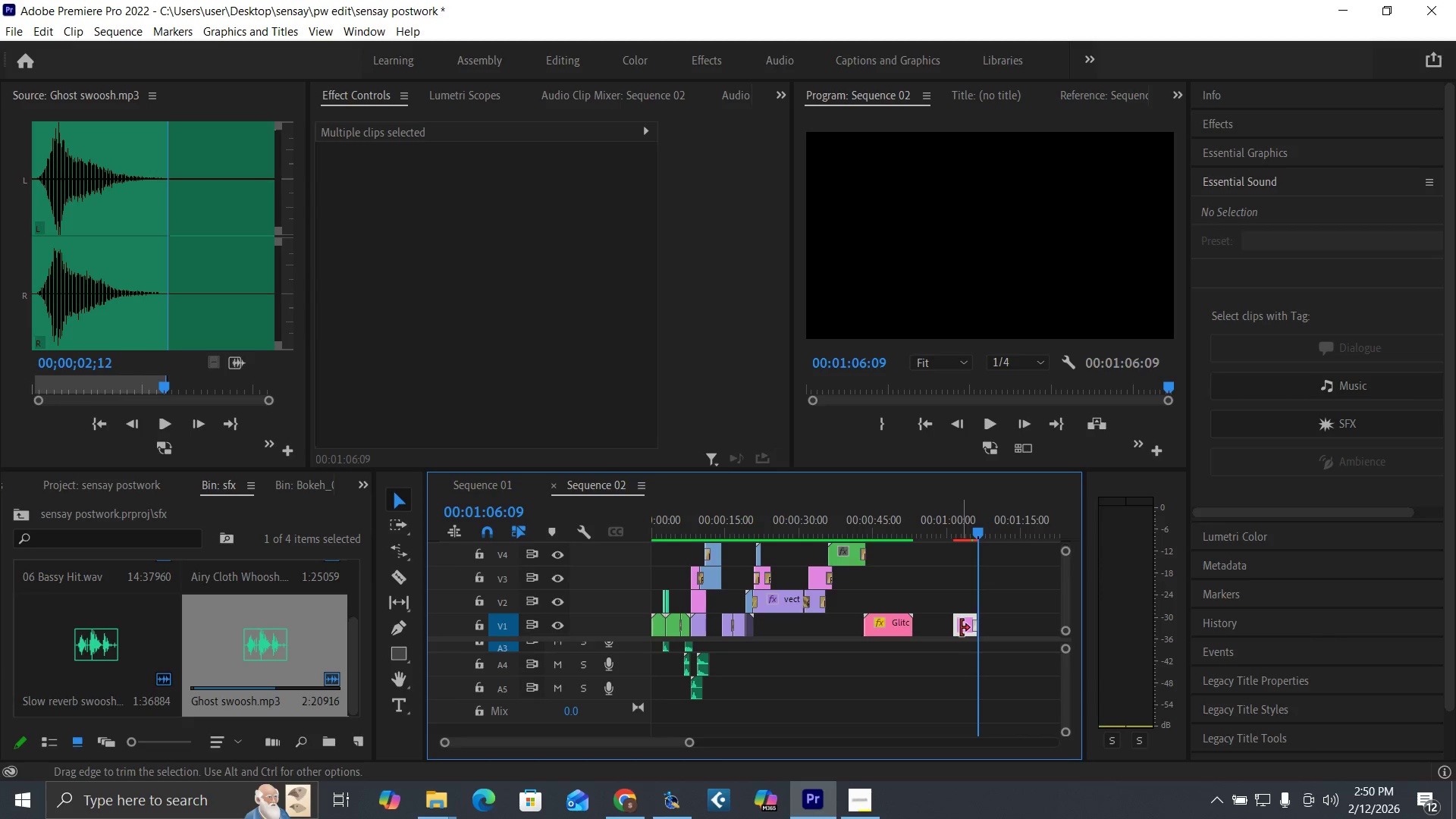 
left_click_drag(start_coordinate=[965, 624], to_coordinate=[957, 579])
 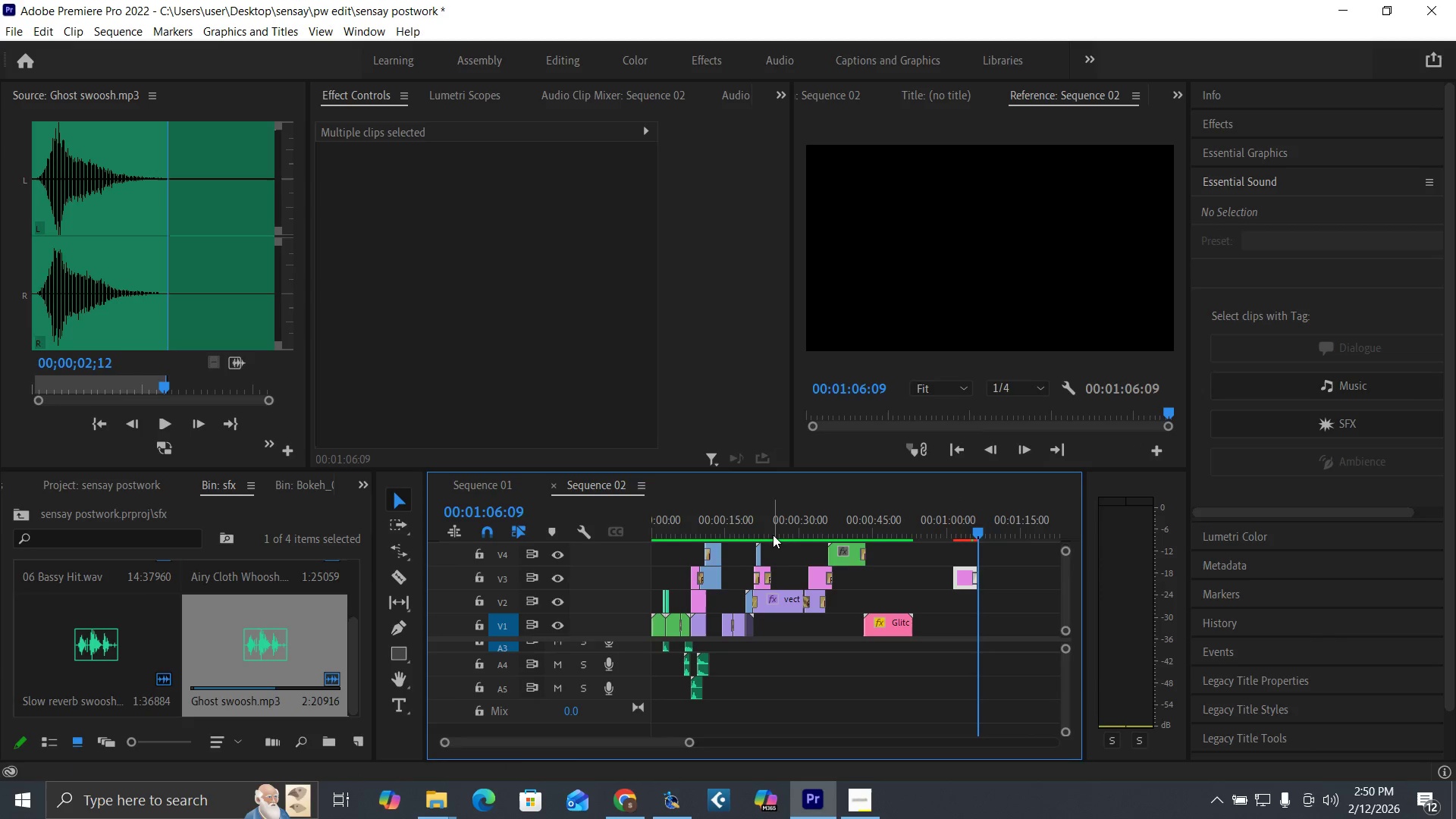 
left_click_drag(start_coordinate=[770, 532], to_coordinate=[763, 535])
 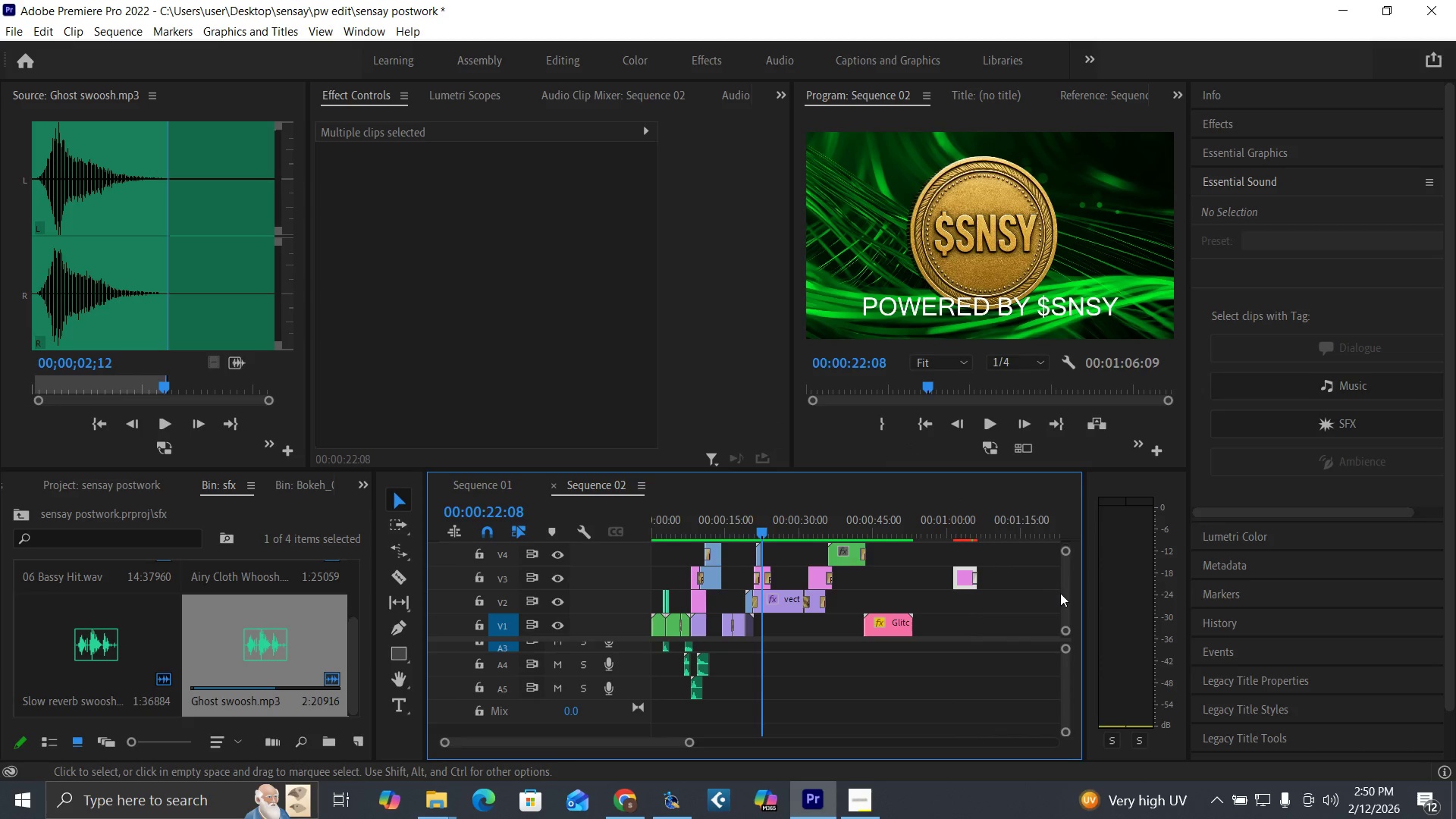 
left_click_drag(start_coordinate=[1068, 598], to_coordinate=[1072, 597])
 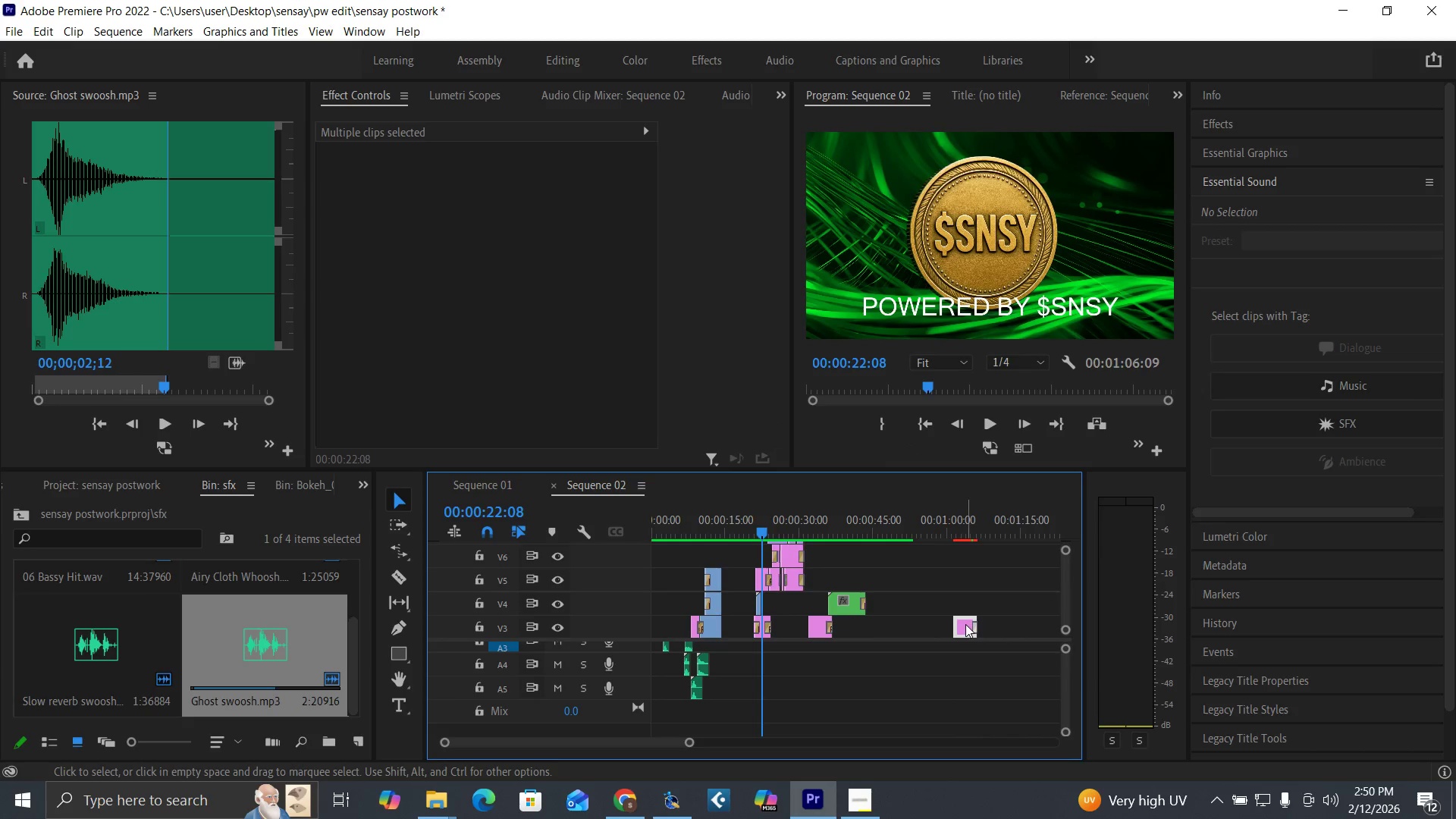 
left_click_drag(start_coordinate=[965, 624], to_coordinate=[958, 558])
 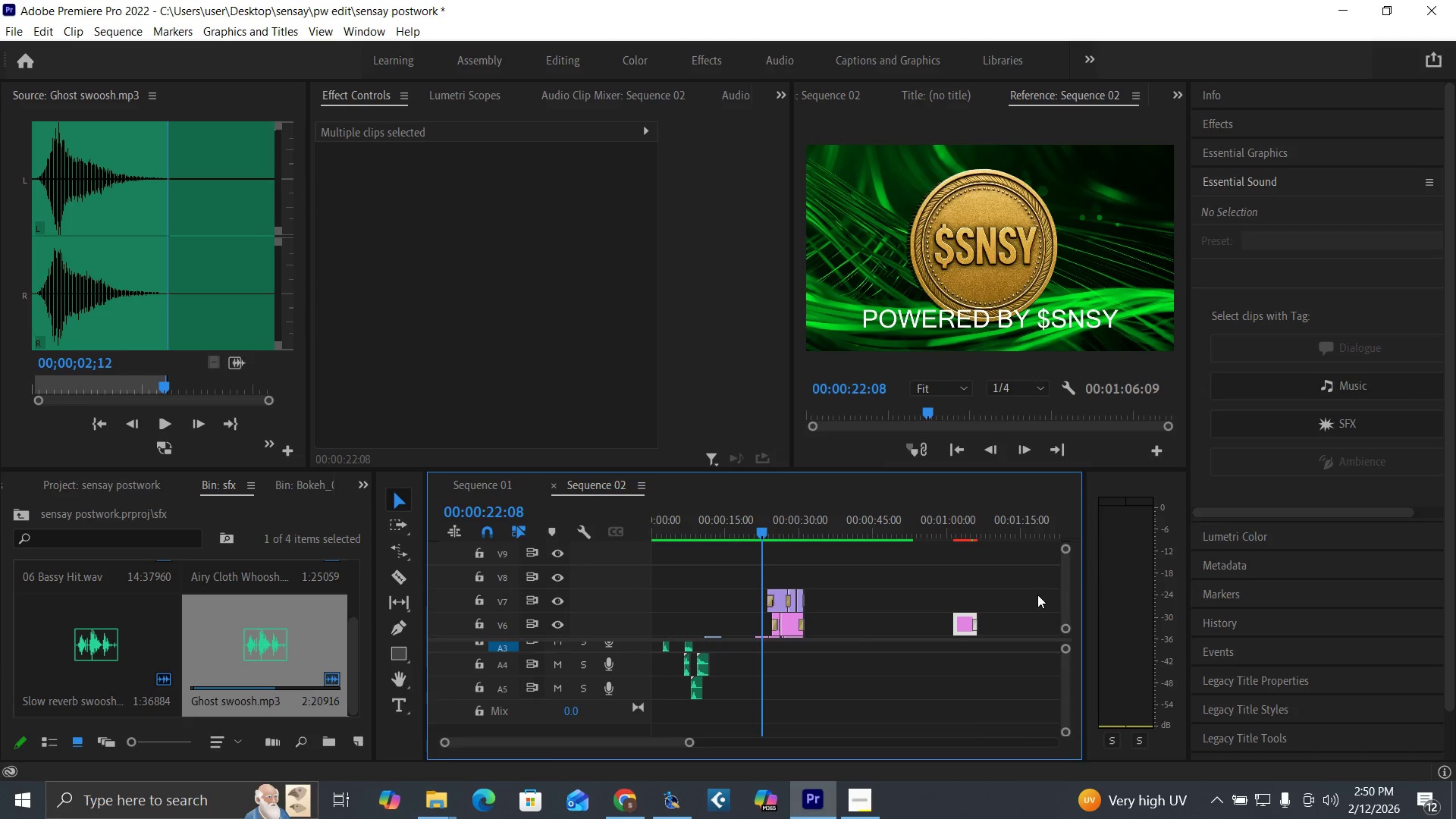 
left_click_drag(start_coordinate=[966, 618], to_coordinate=[774, 577])
 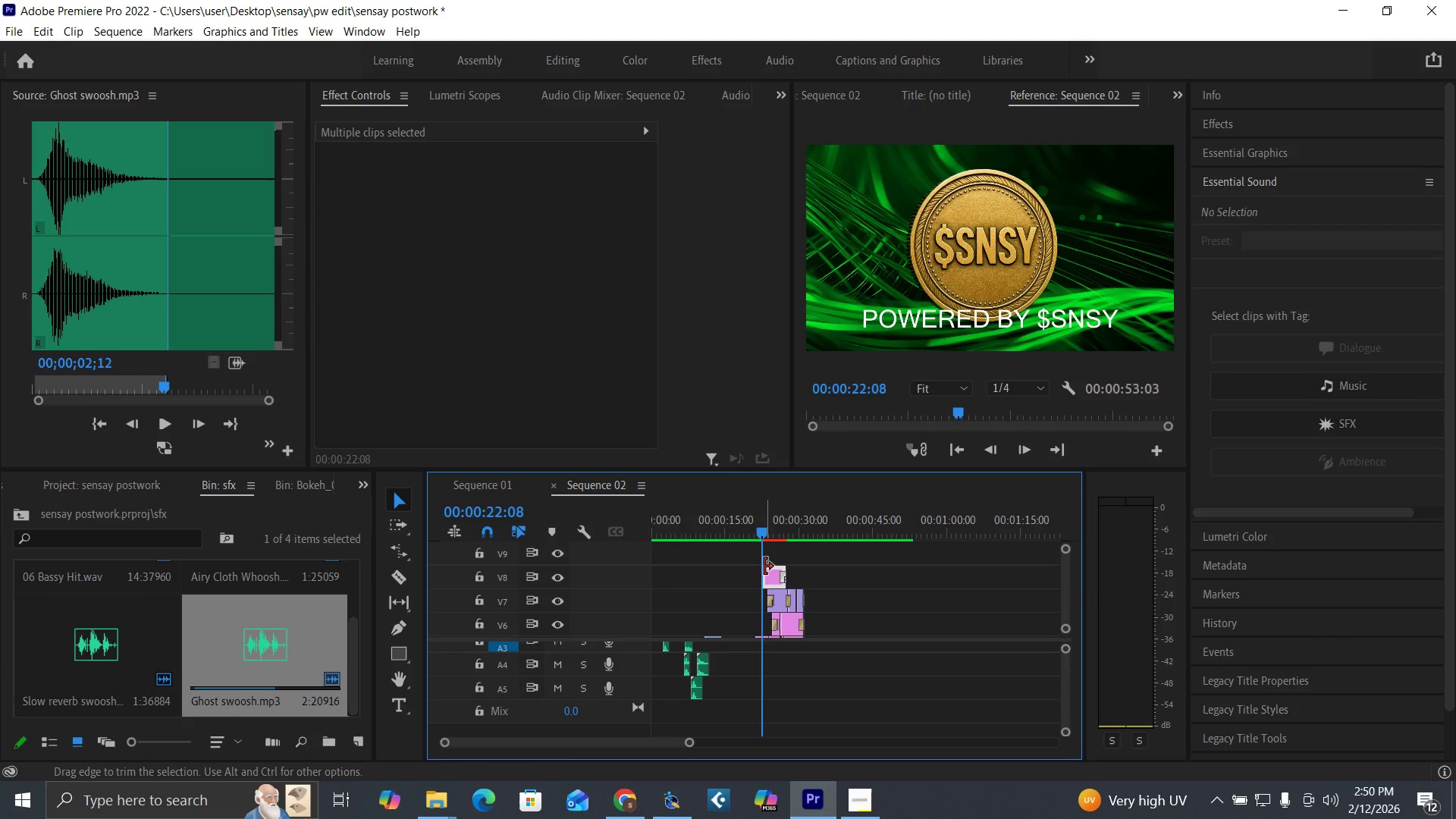 
key(Equal)
 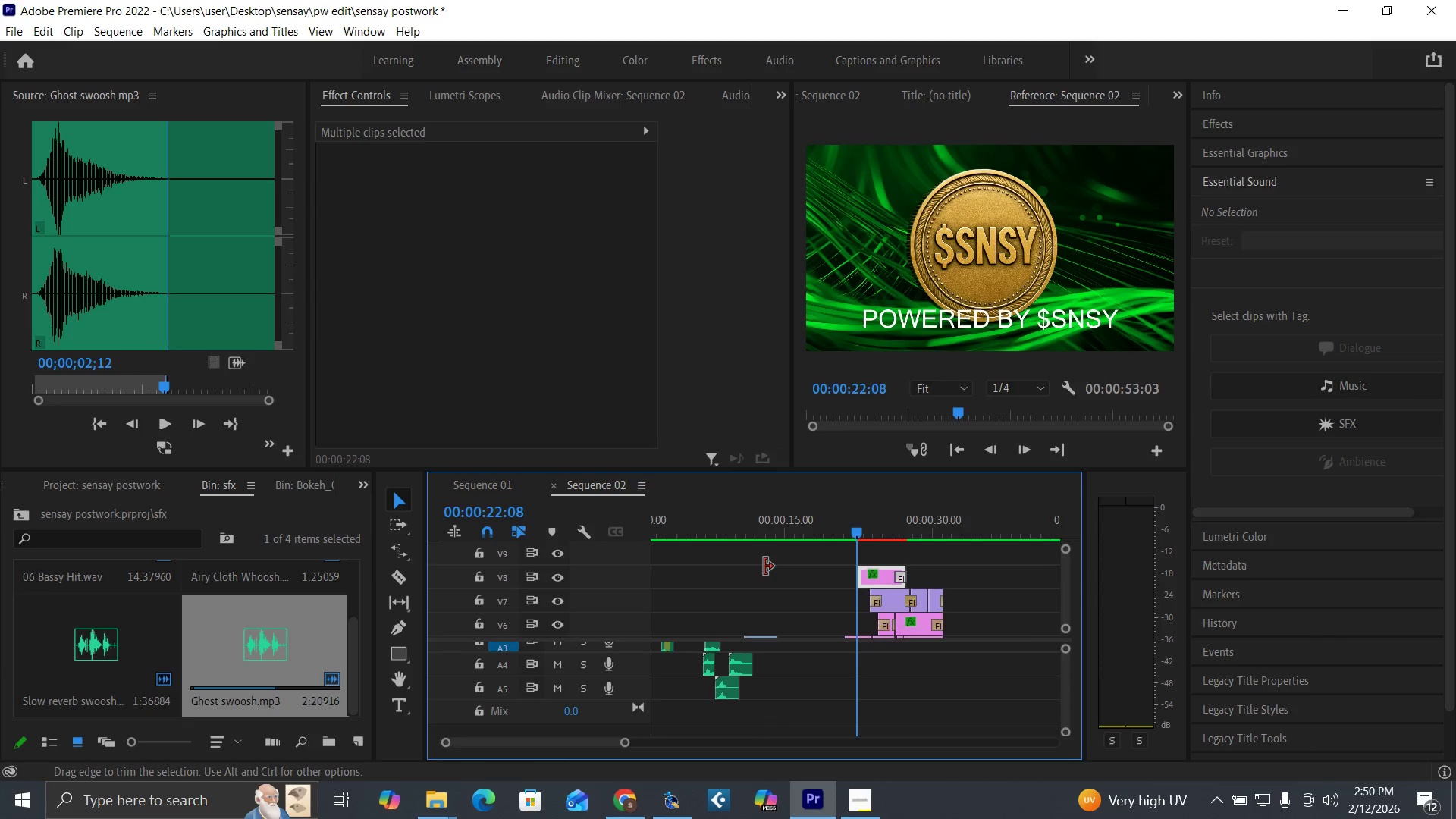 
key(Equal)
 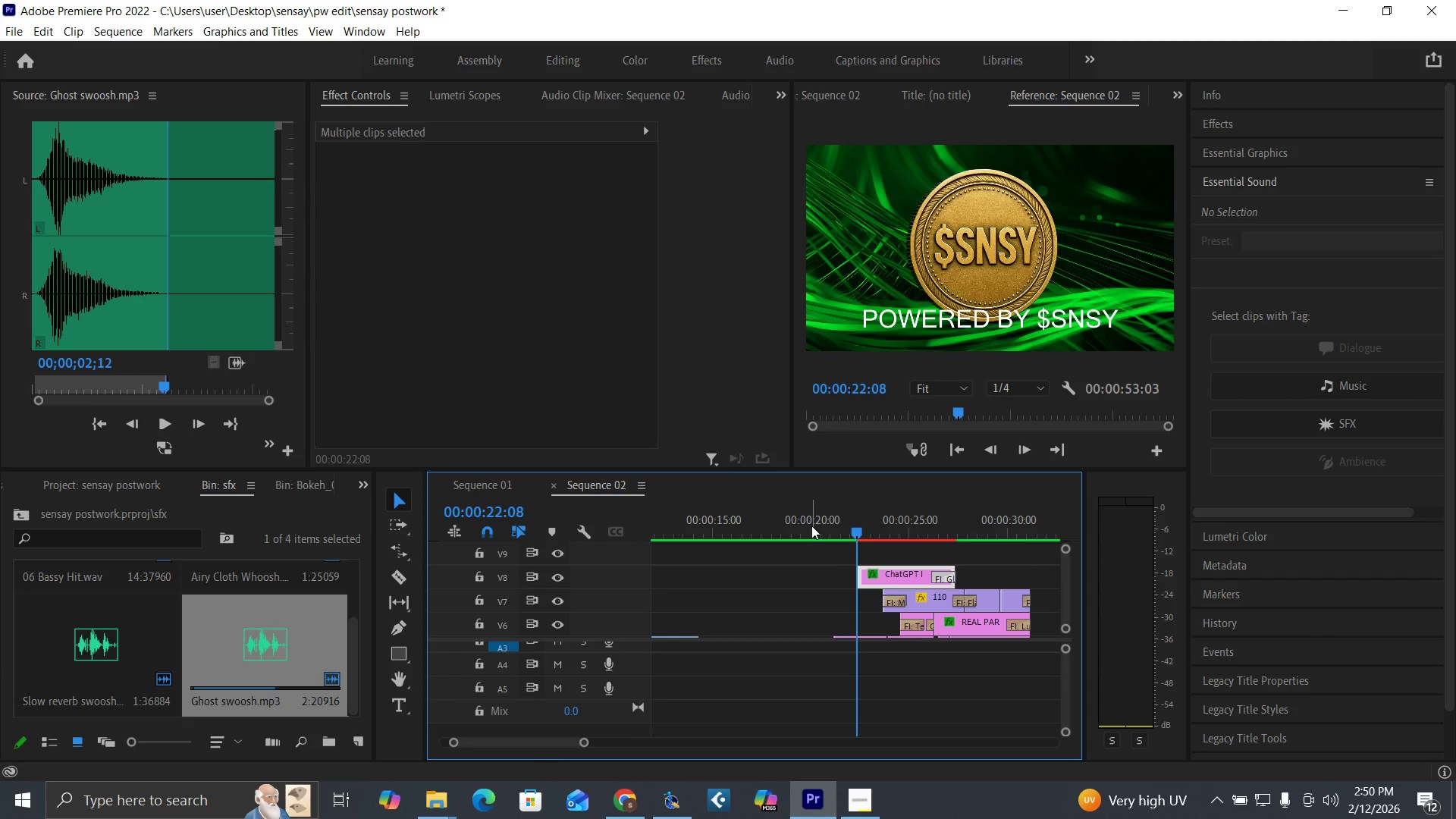 
key(Space)
 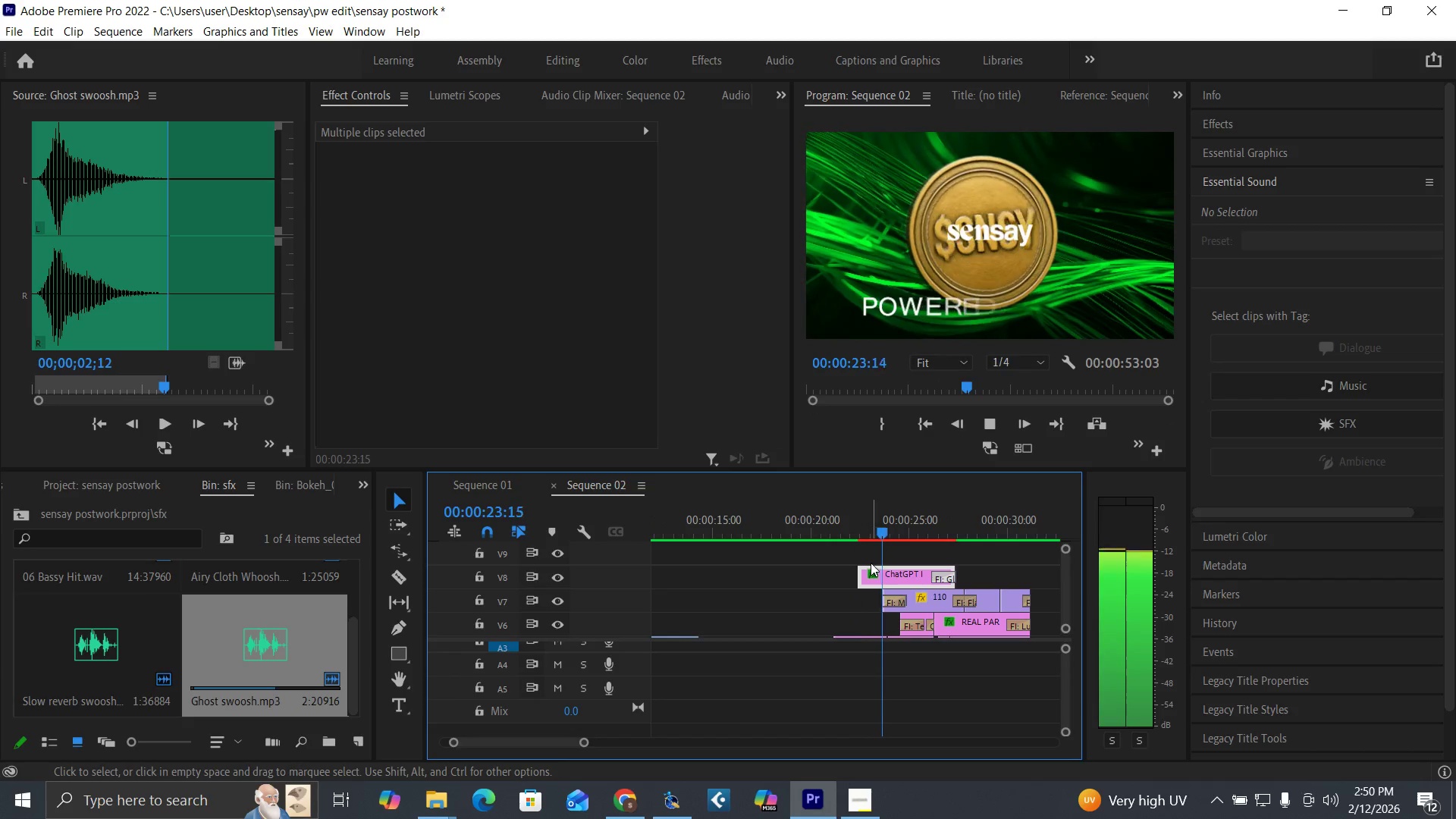 
wait(5.08)
 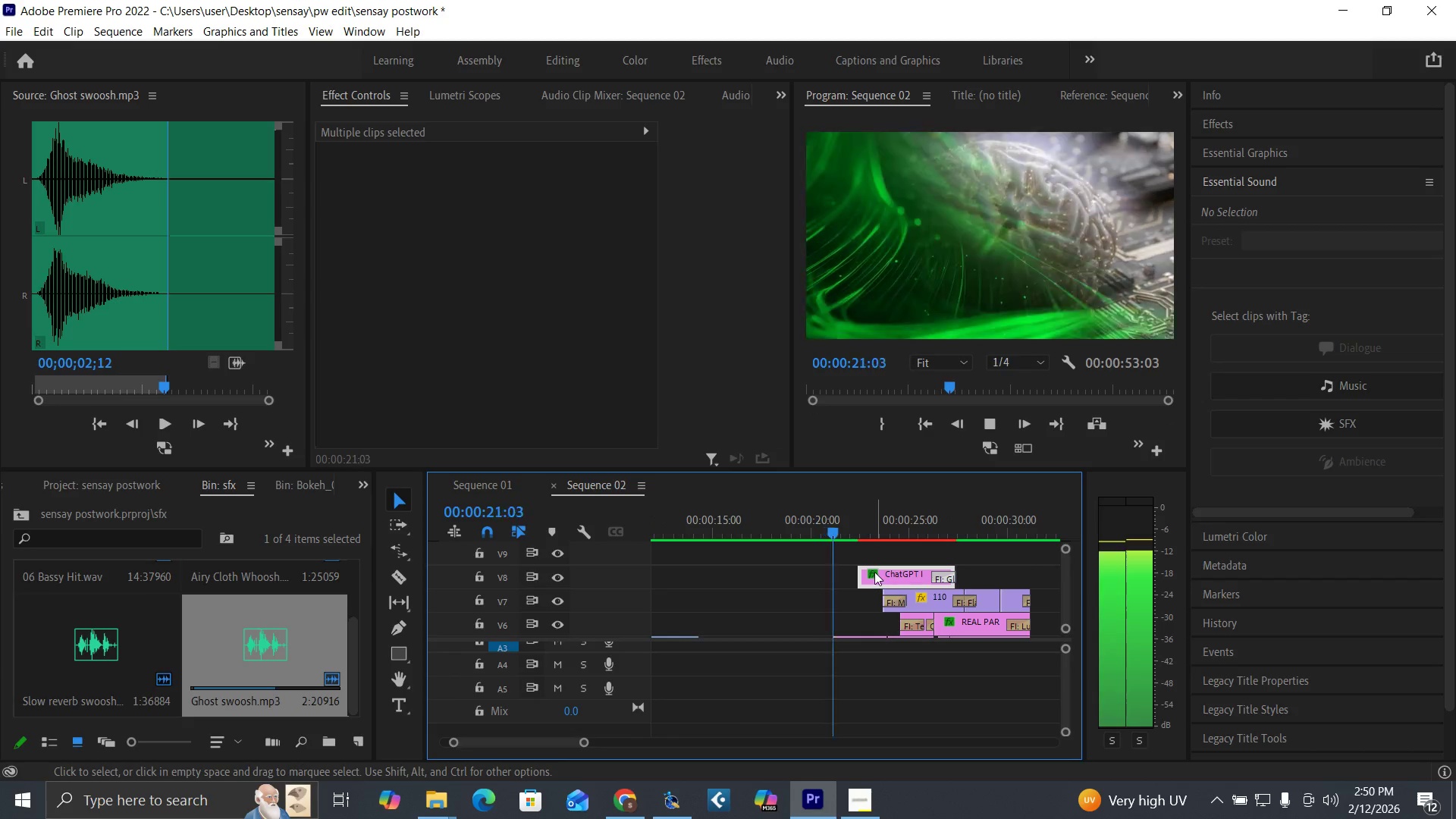 
key(Space)
 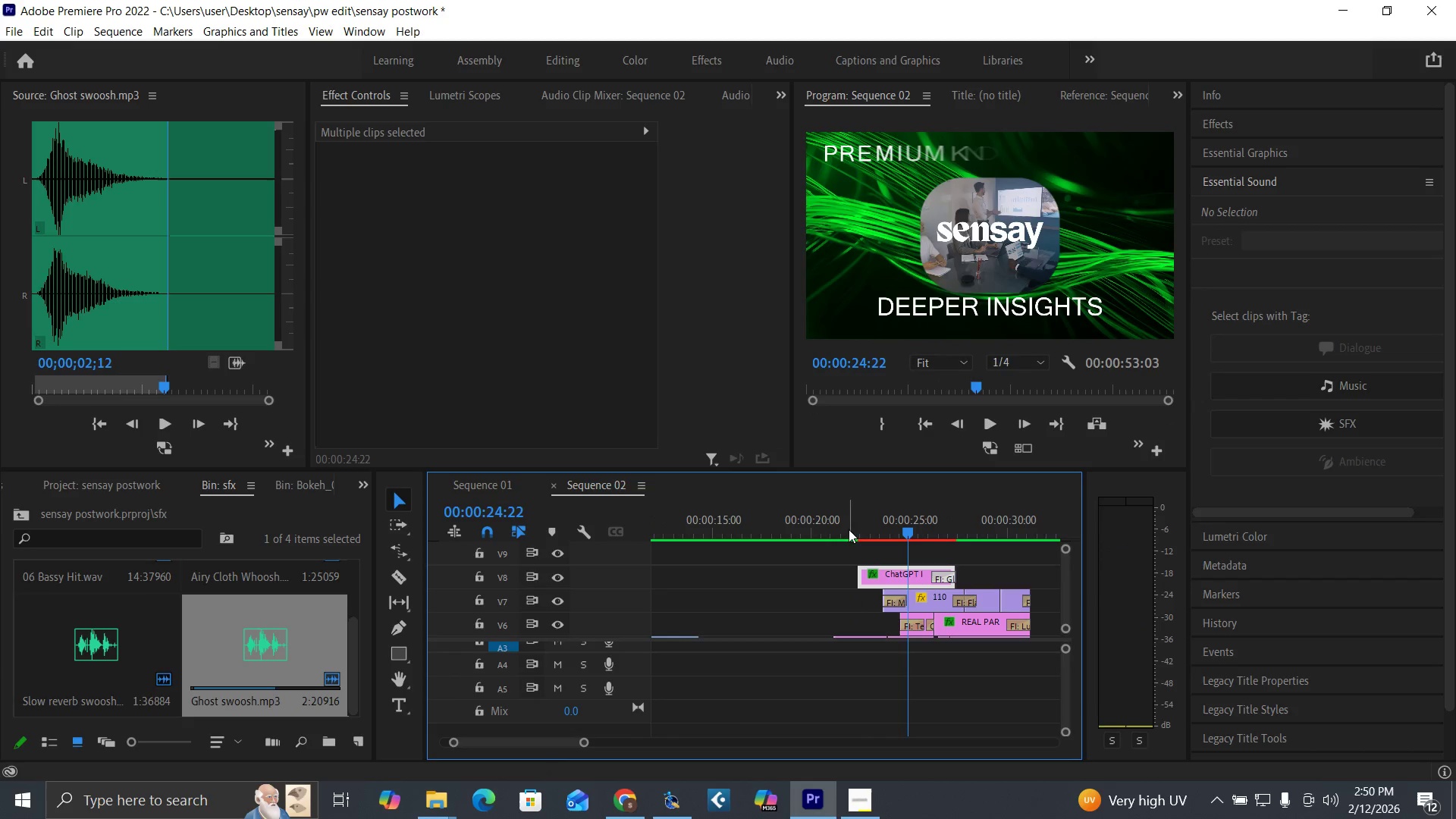 
left_click([830, 519])
 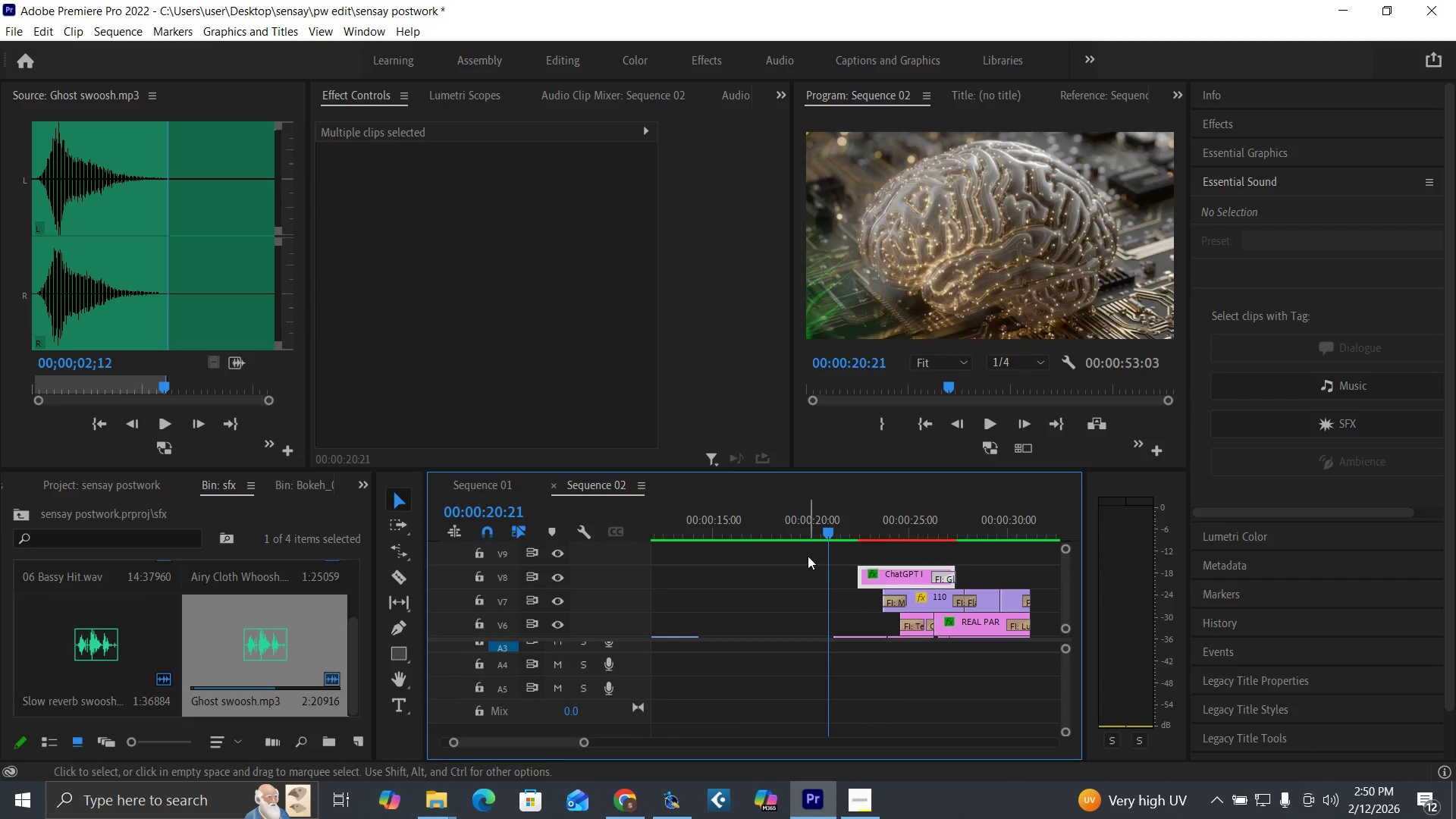 
key(Space)
 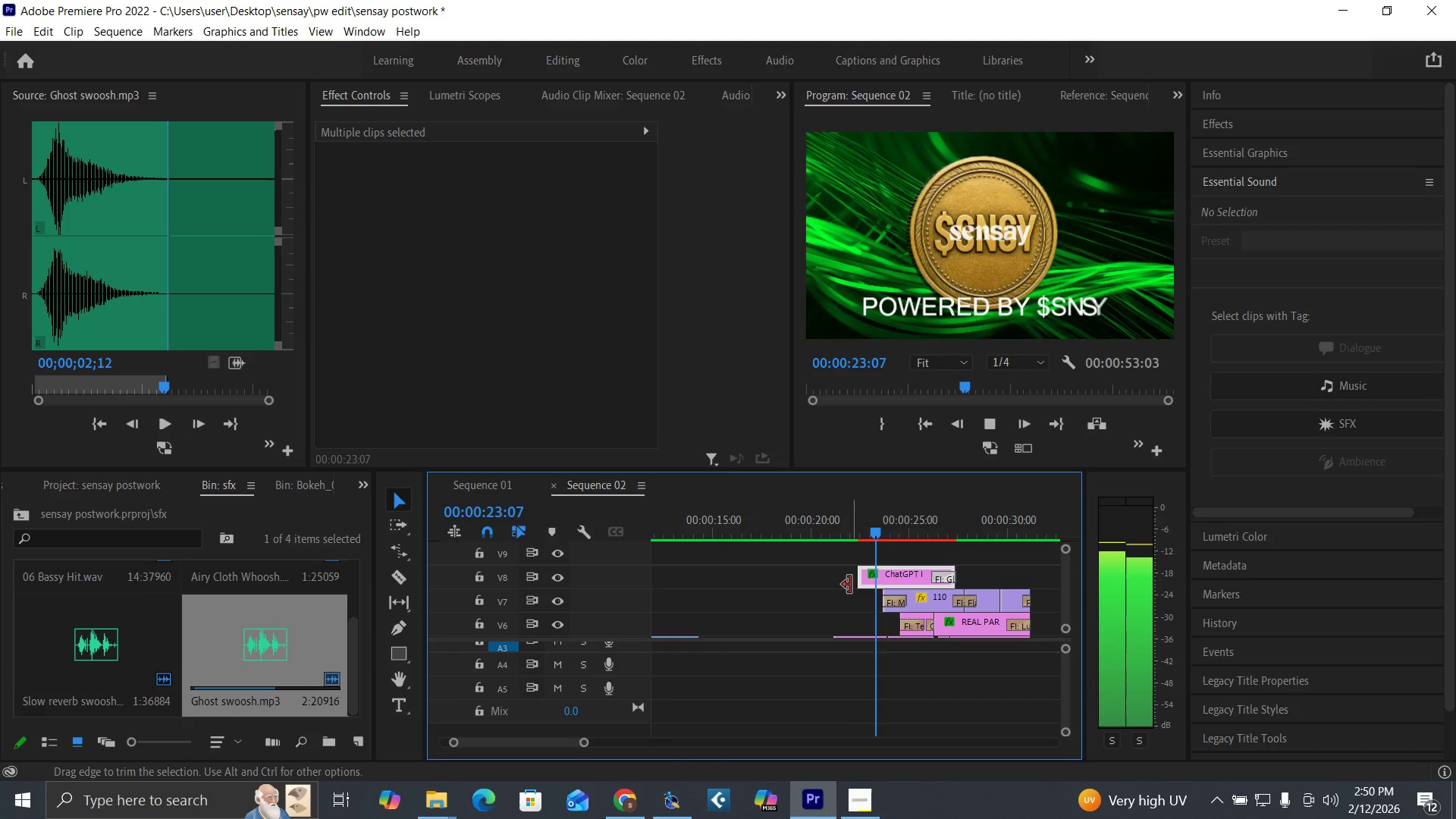 
key(Space)
 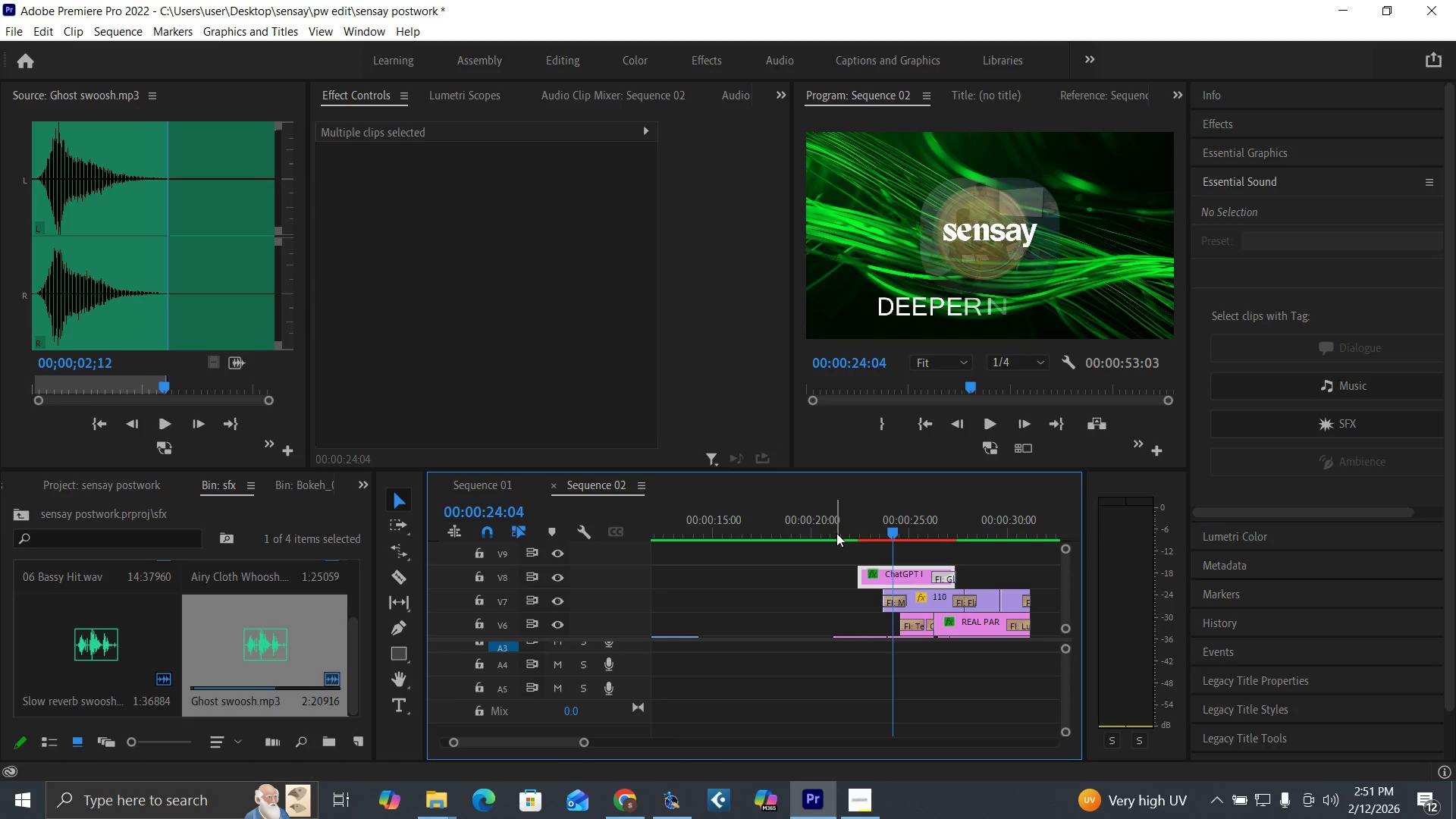 
left_click([833, 529])
 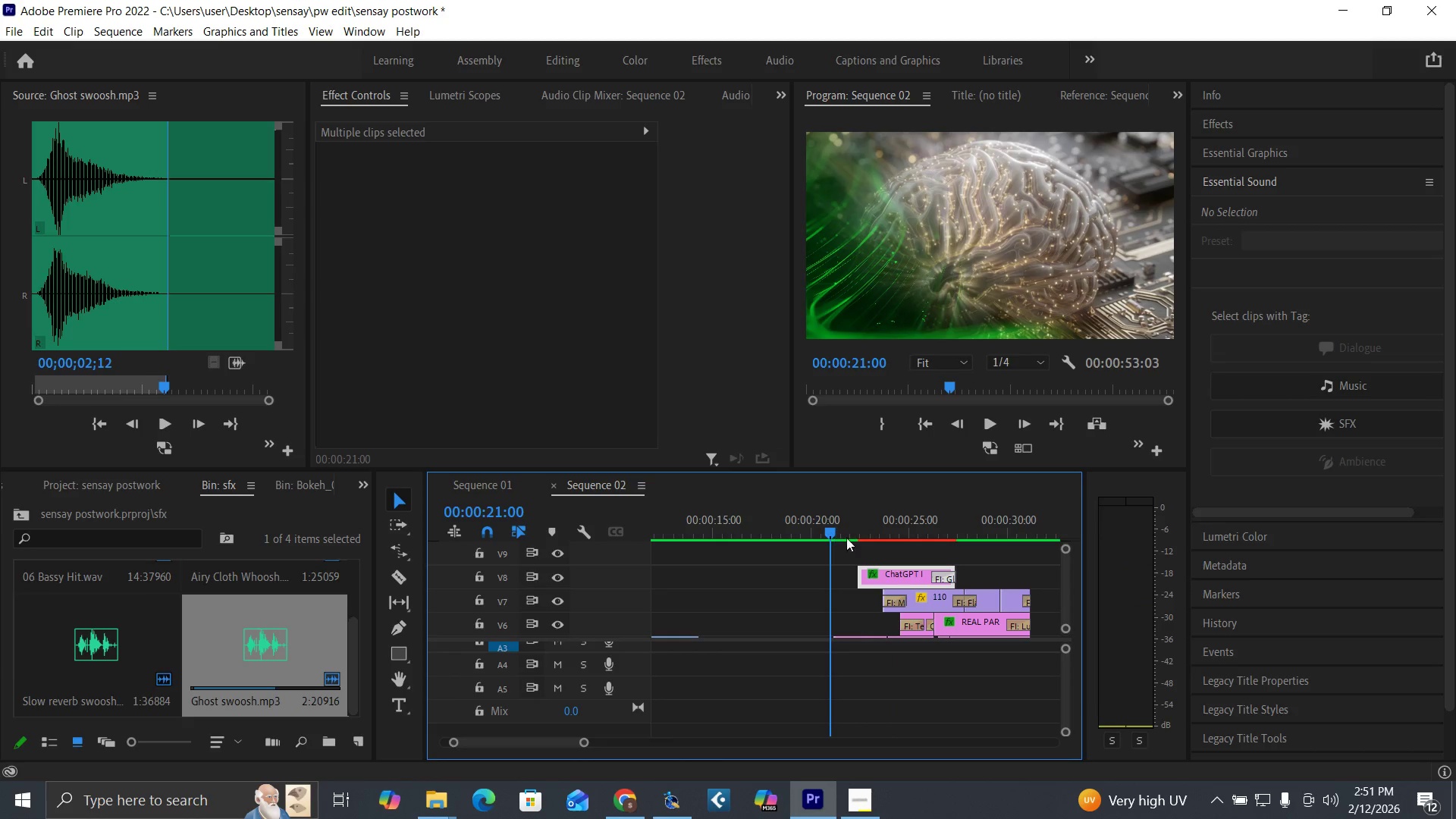 
key(Space)
 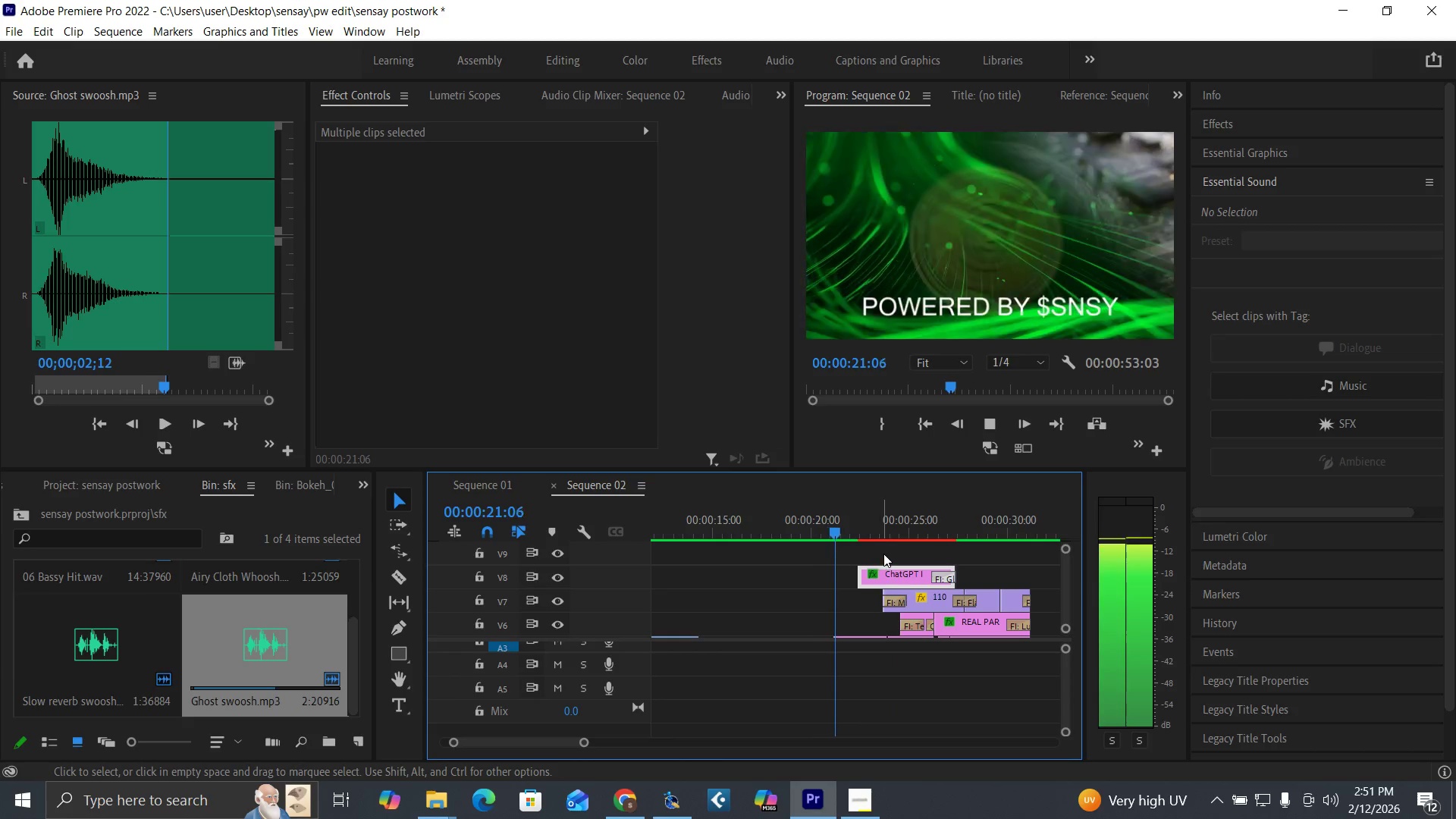 
key(Space)
 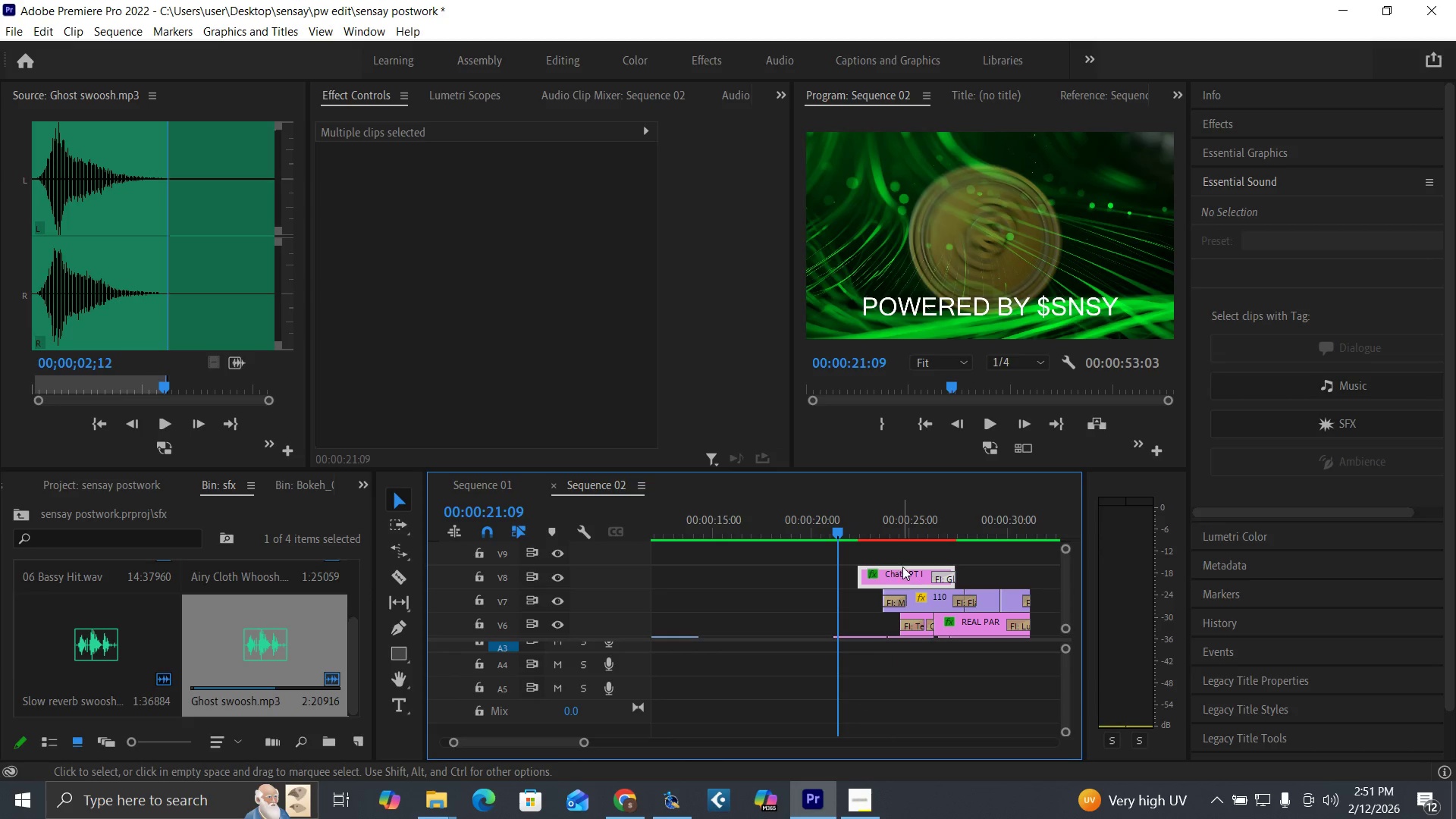 
left_click_drag(start_coordinate=[903, 571], to_coordinate=[883, 577])
 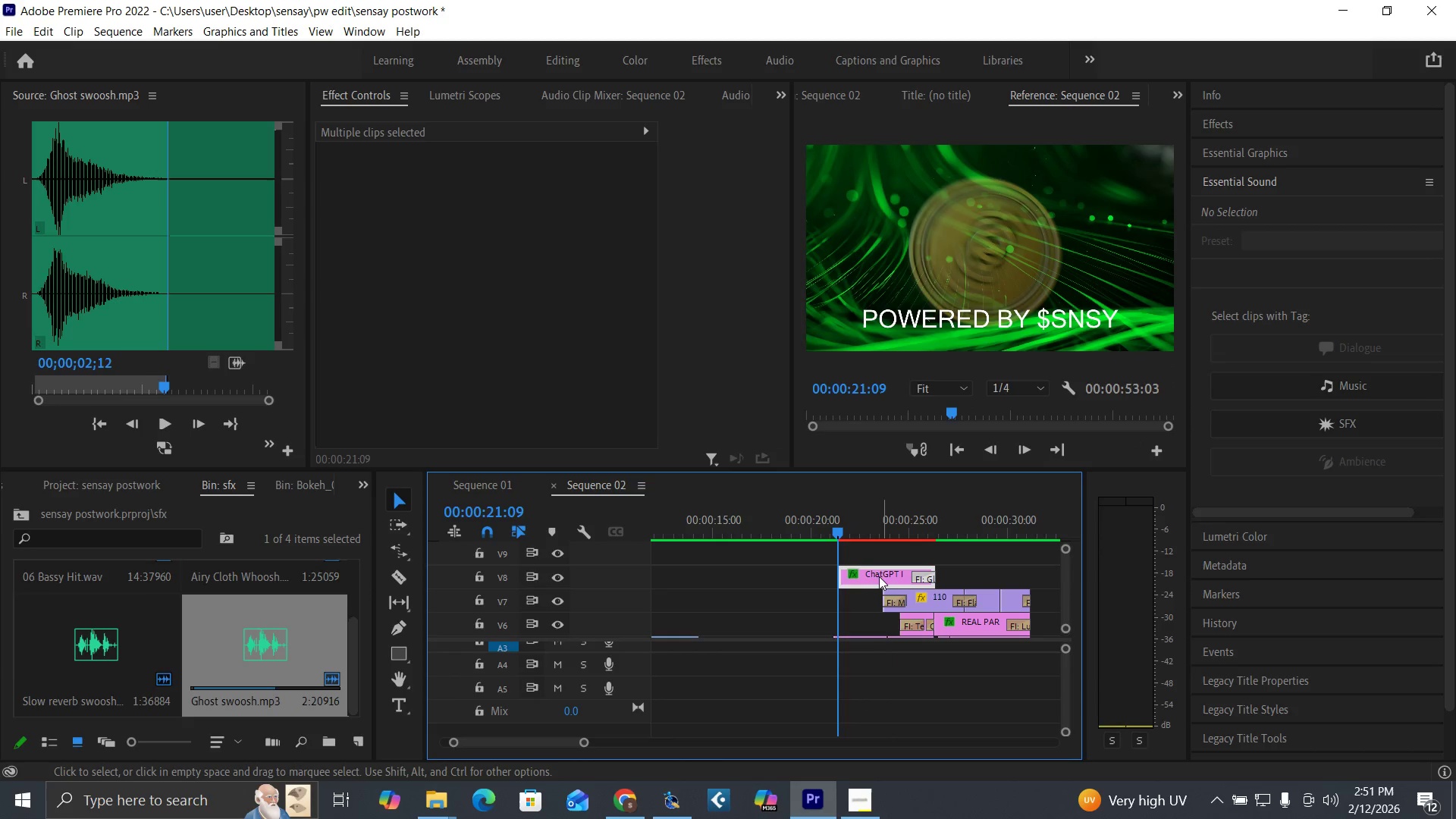 
key(Space)
 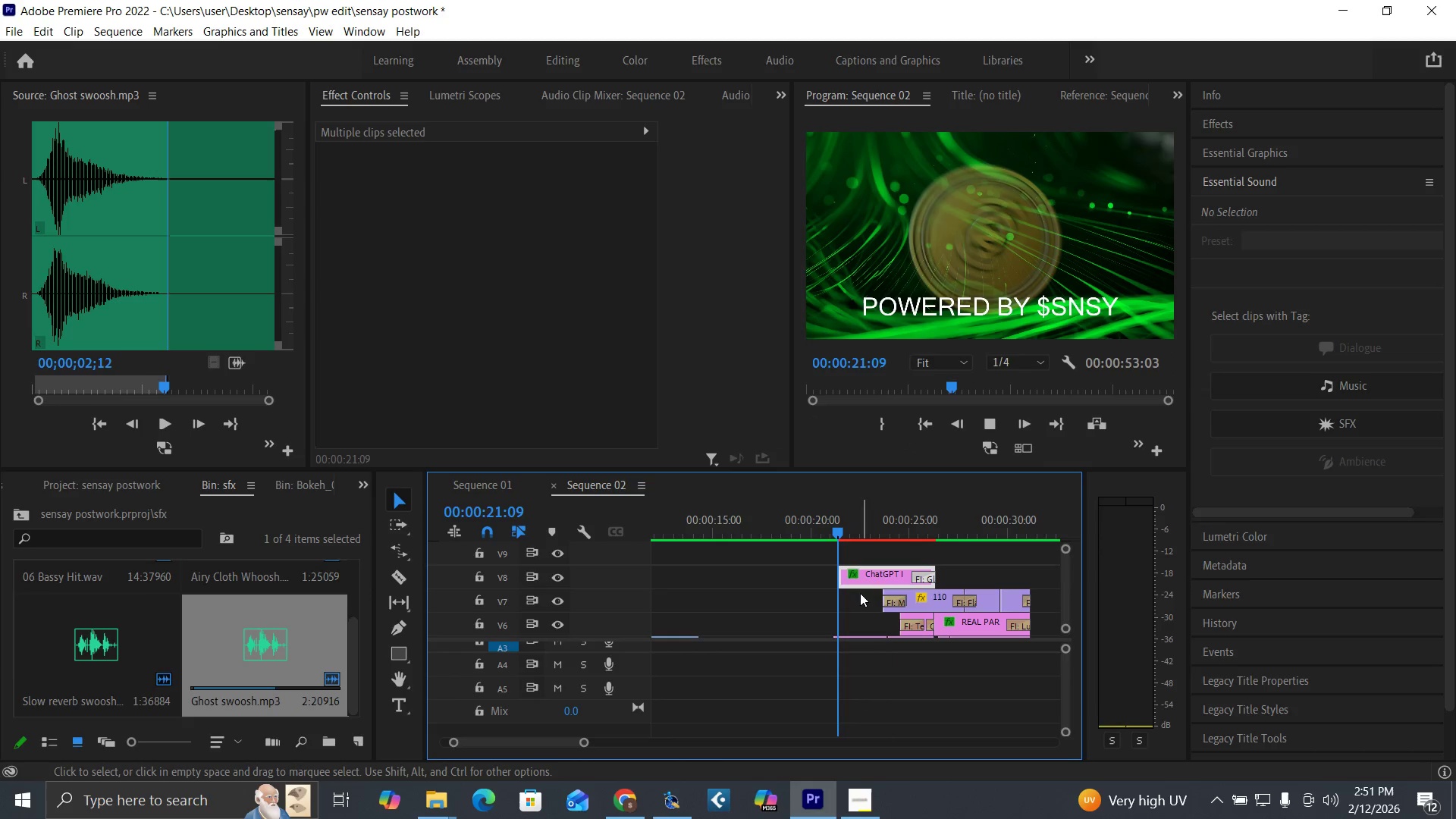 
mouse_move([861, 584])
 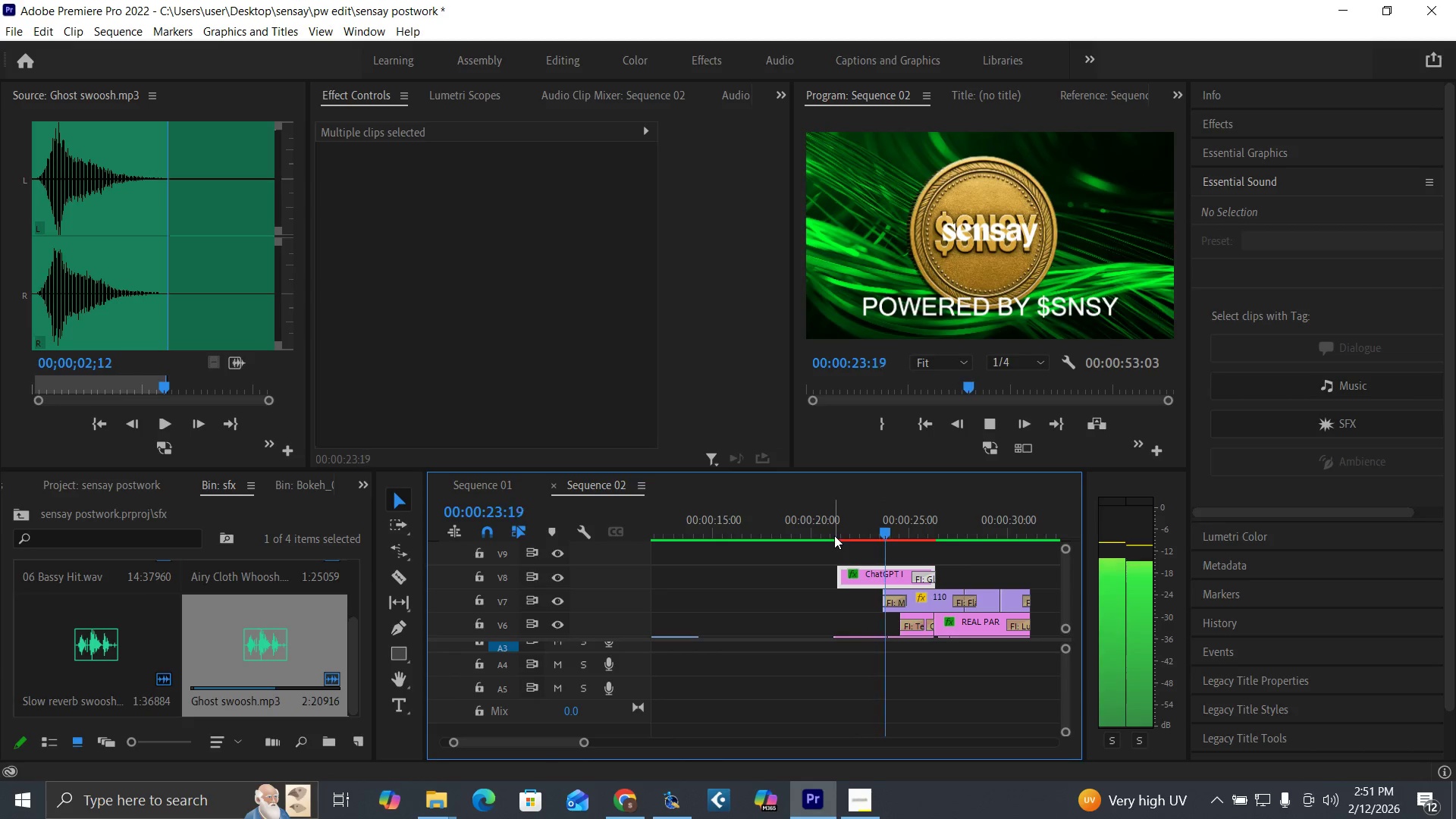 
key(Space)
 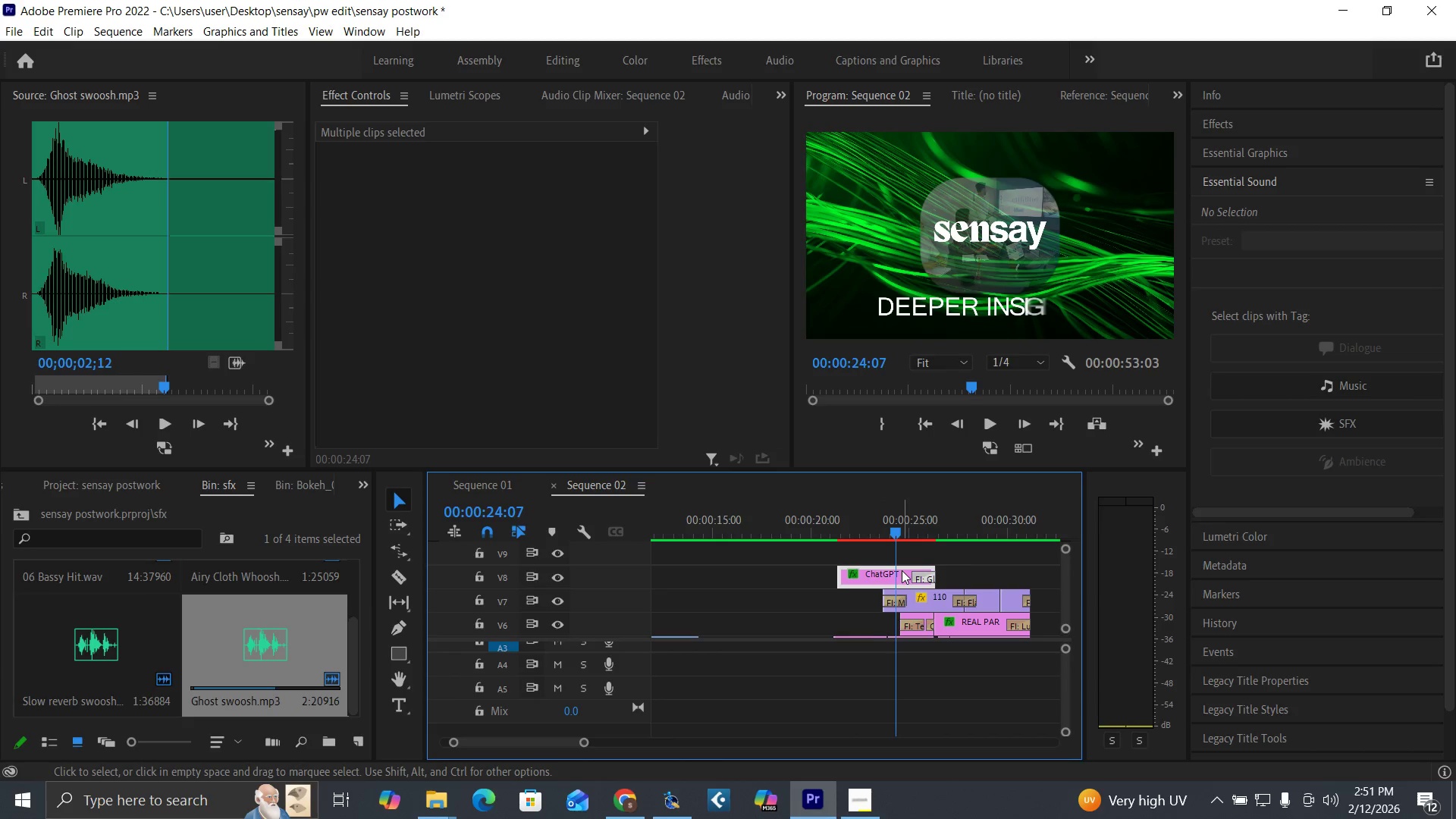 
right_click([878, 576])
 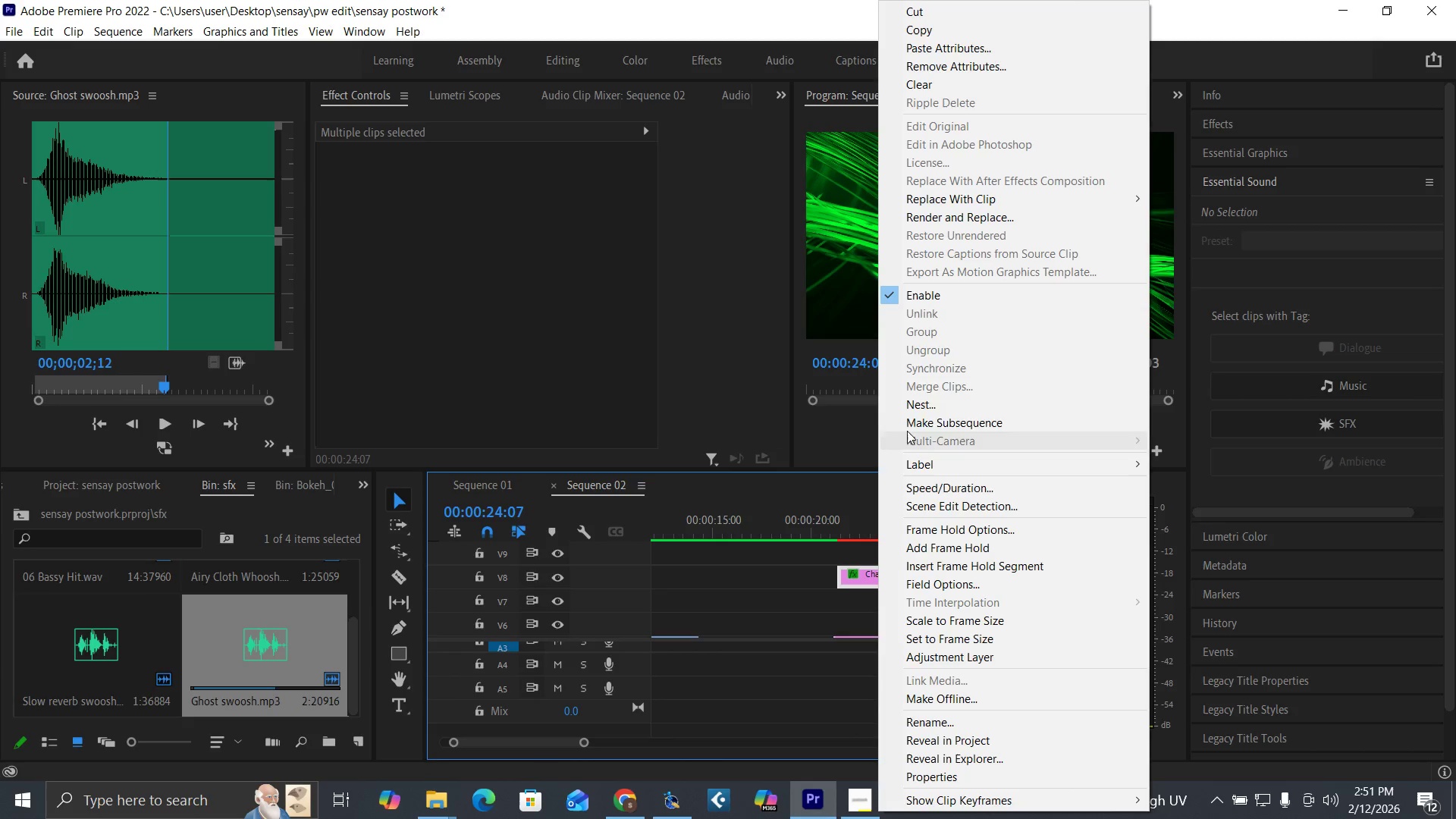 
left_click([915, 405])
 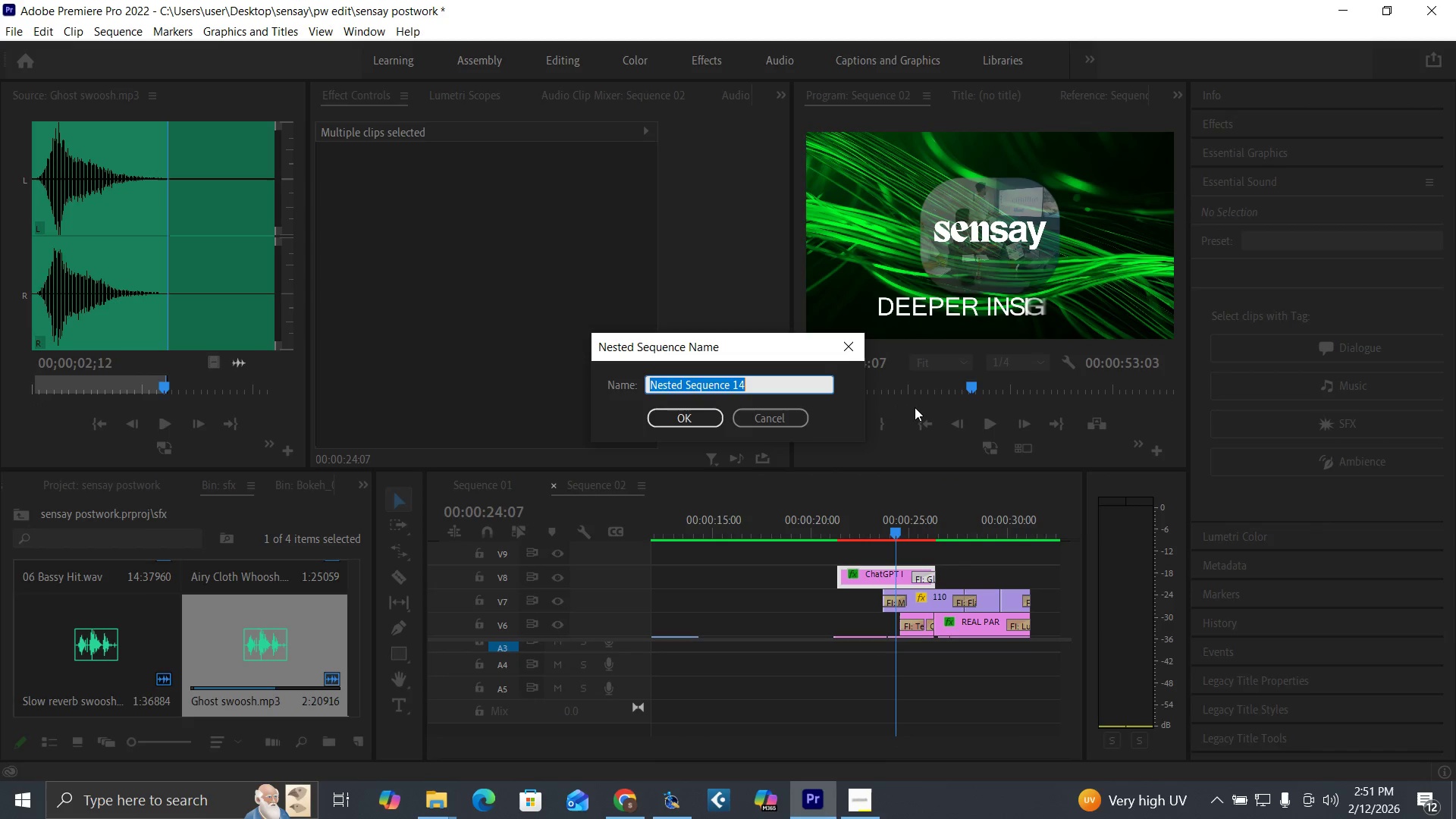 
type(sensay)
 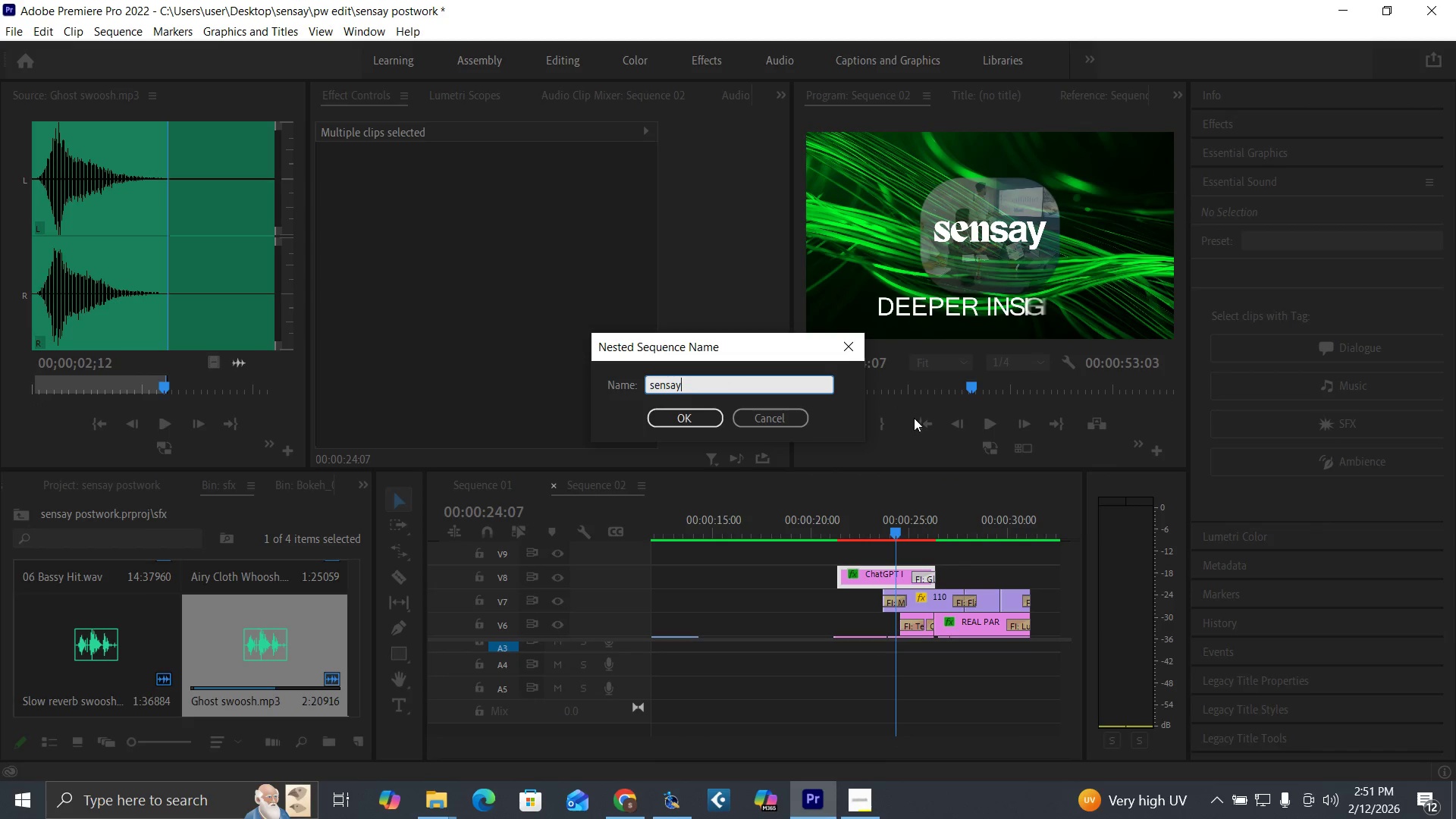 
key(Enter)
 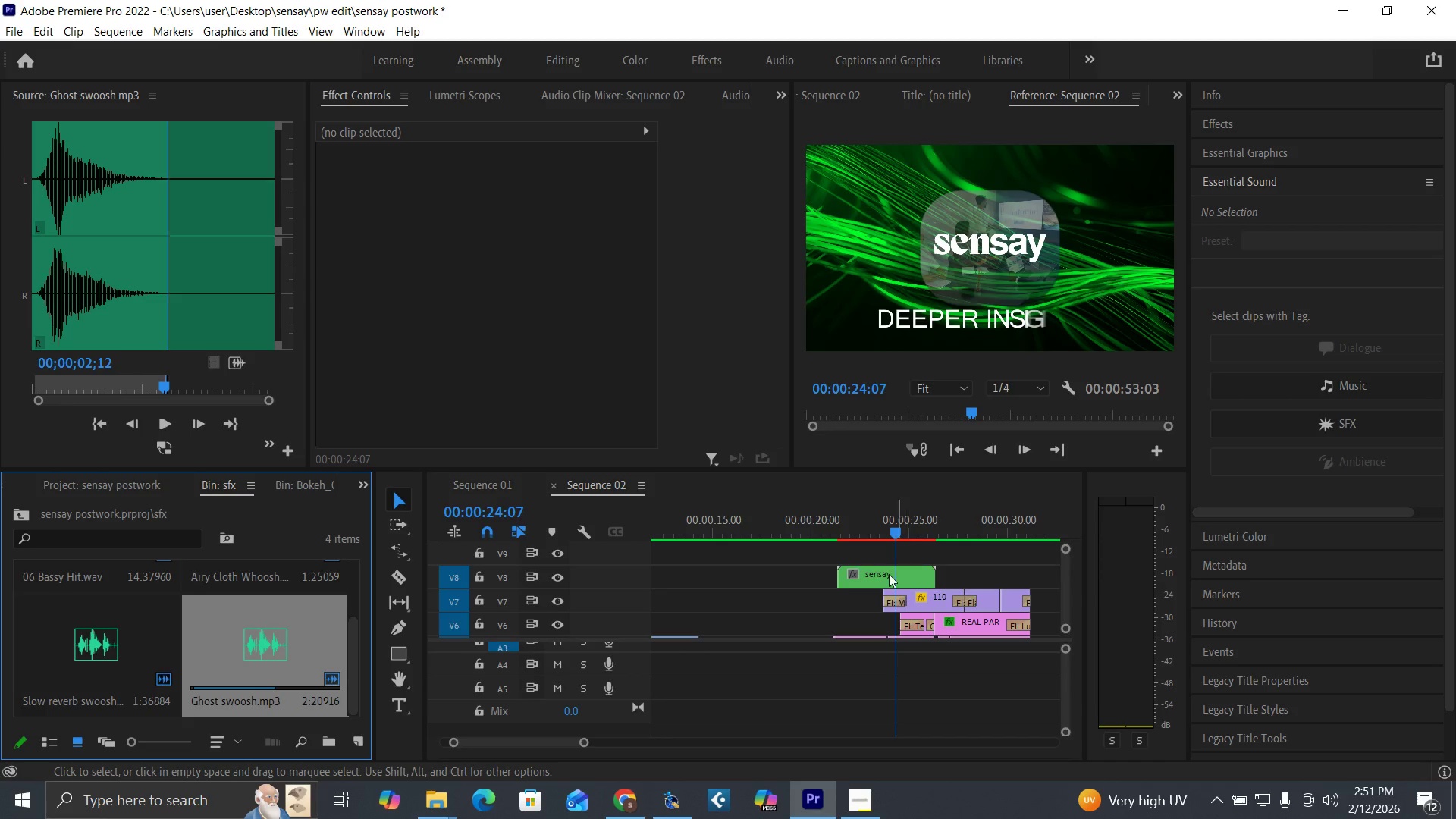 
left_click([887, 576])
 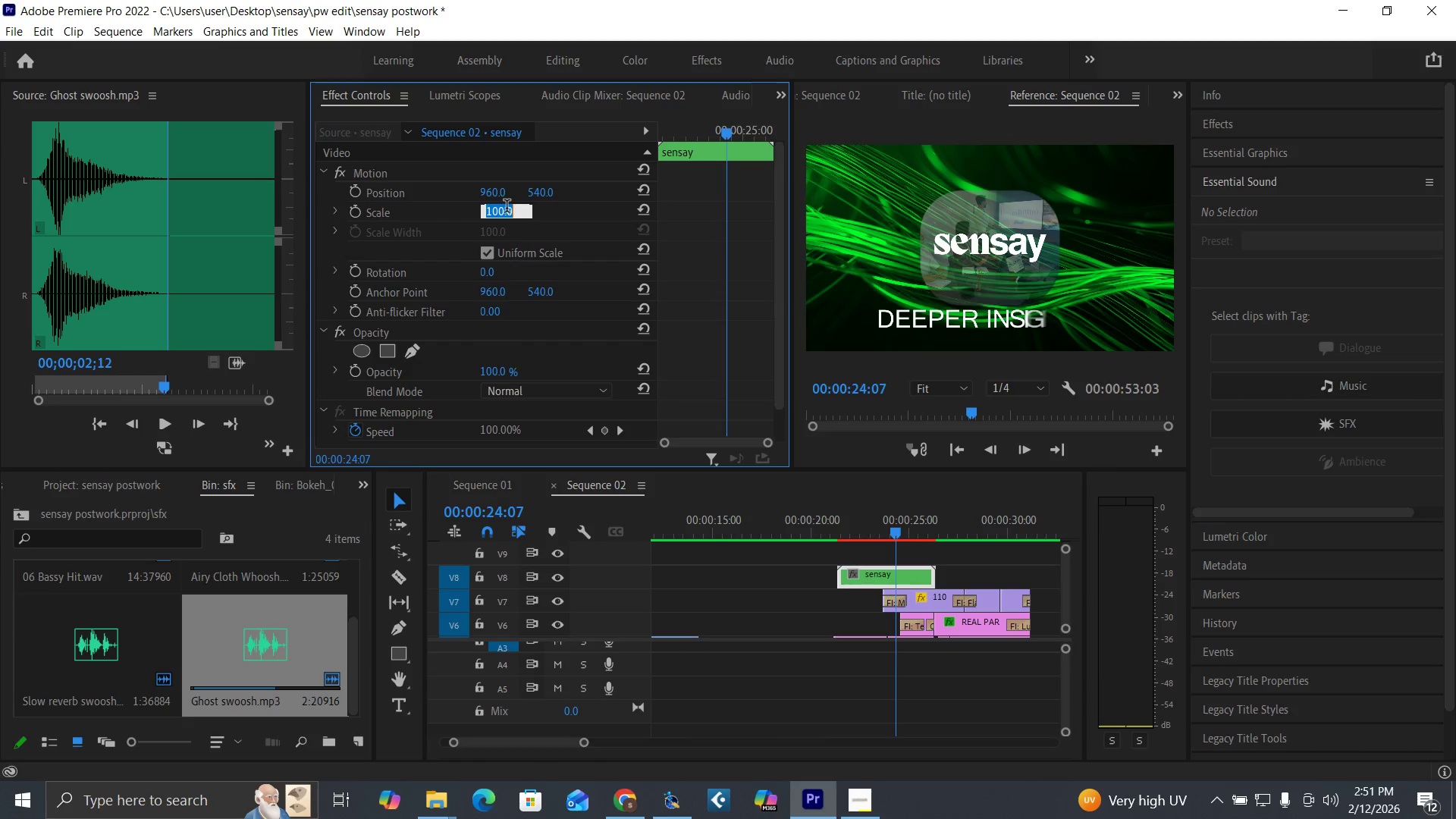 
type(70)
 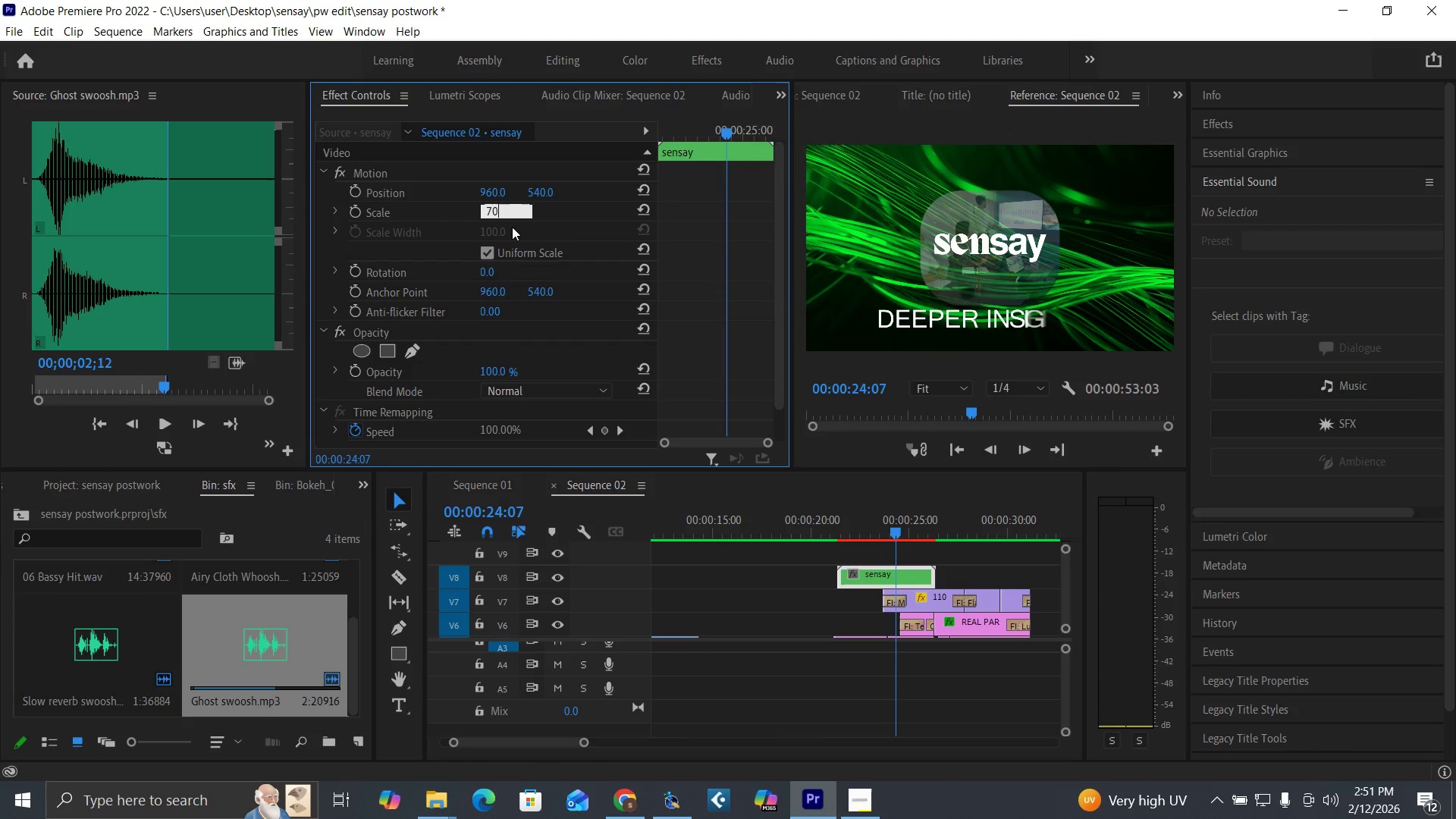 
key(Enter)
 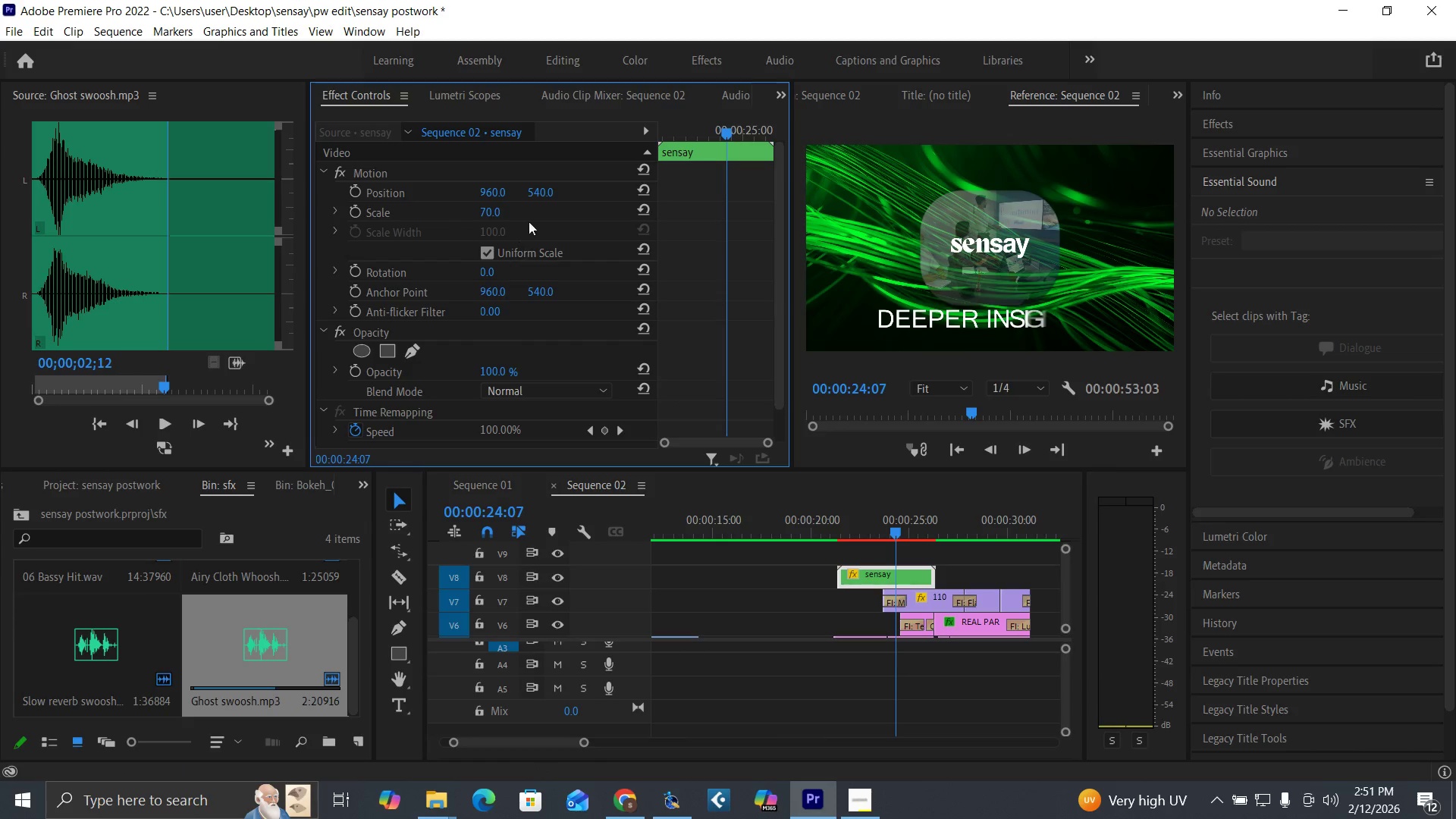 
left_click_drag(start_coordinate=[547, 189], to_coordinate=[169, 270])
 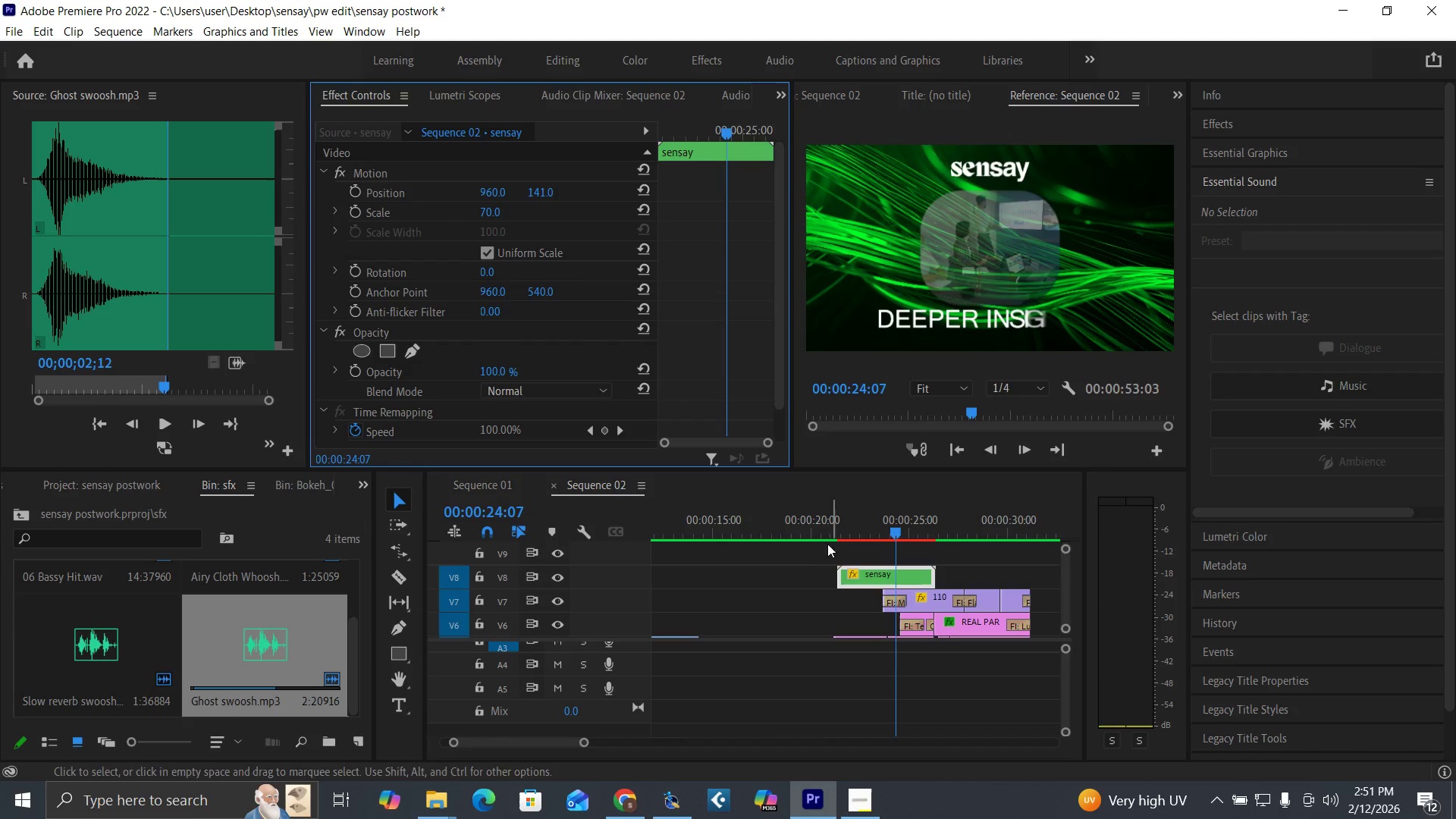 
left_click([819, 532])
 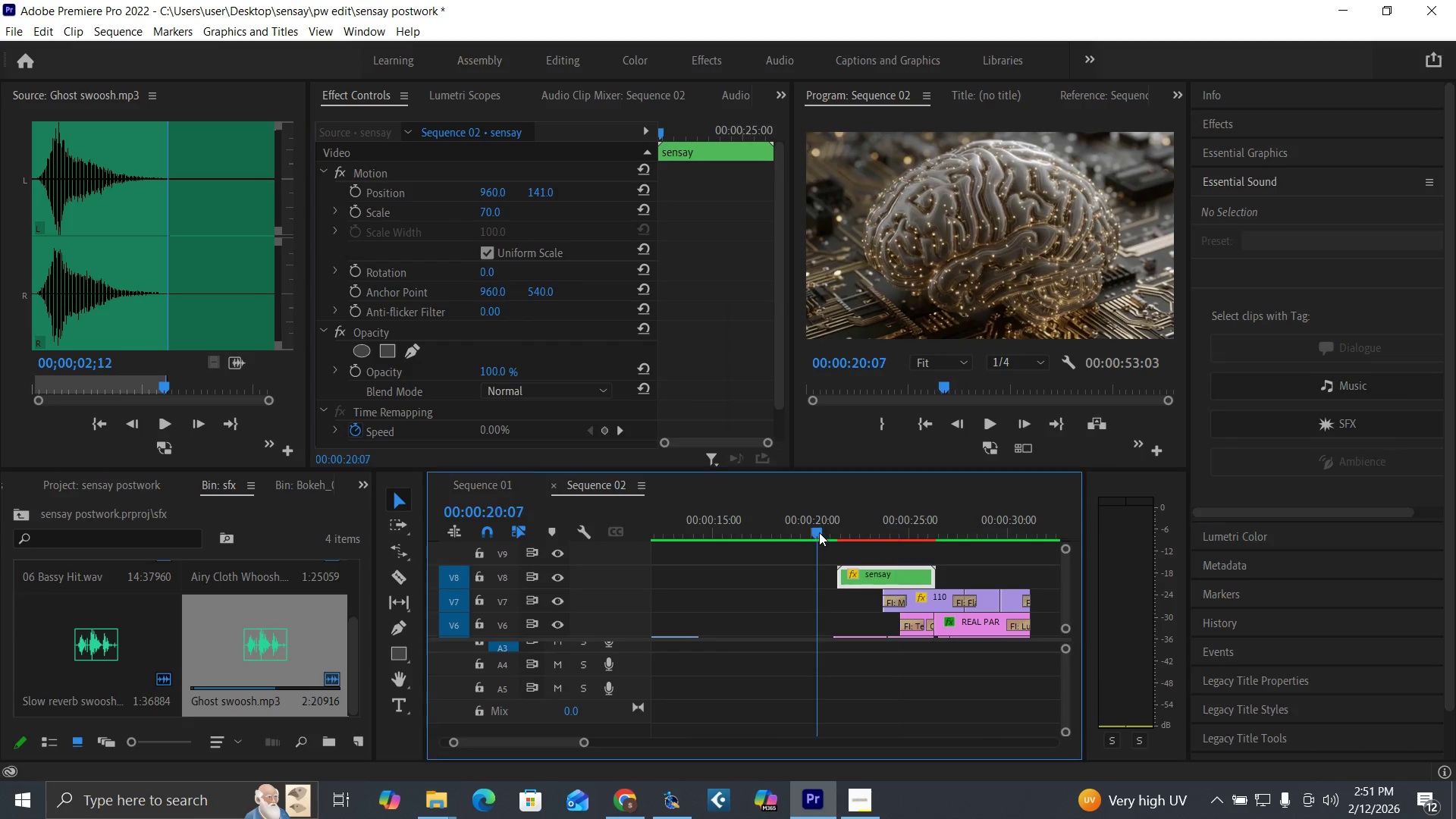 
key(Space)
 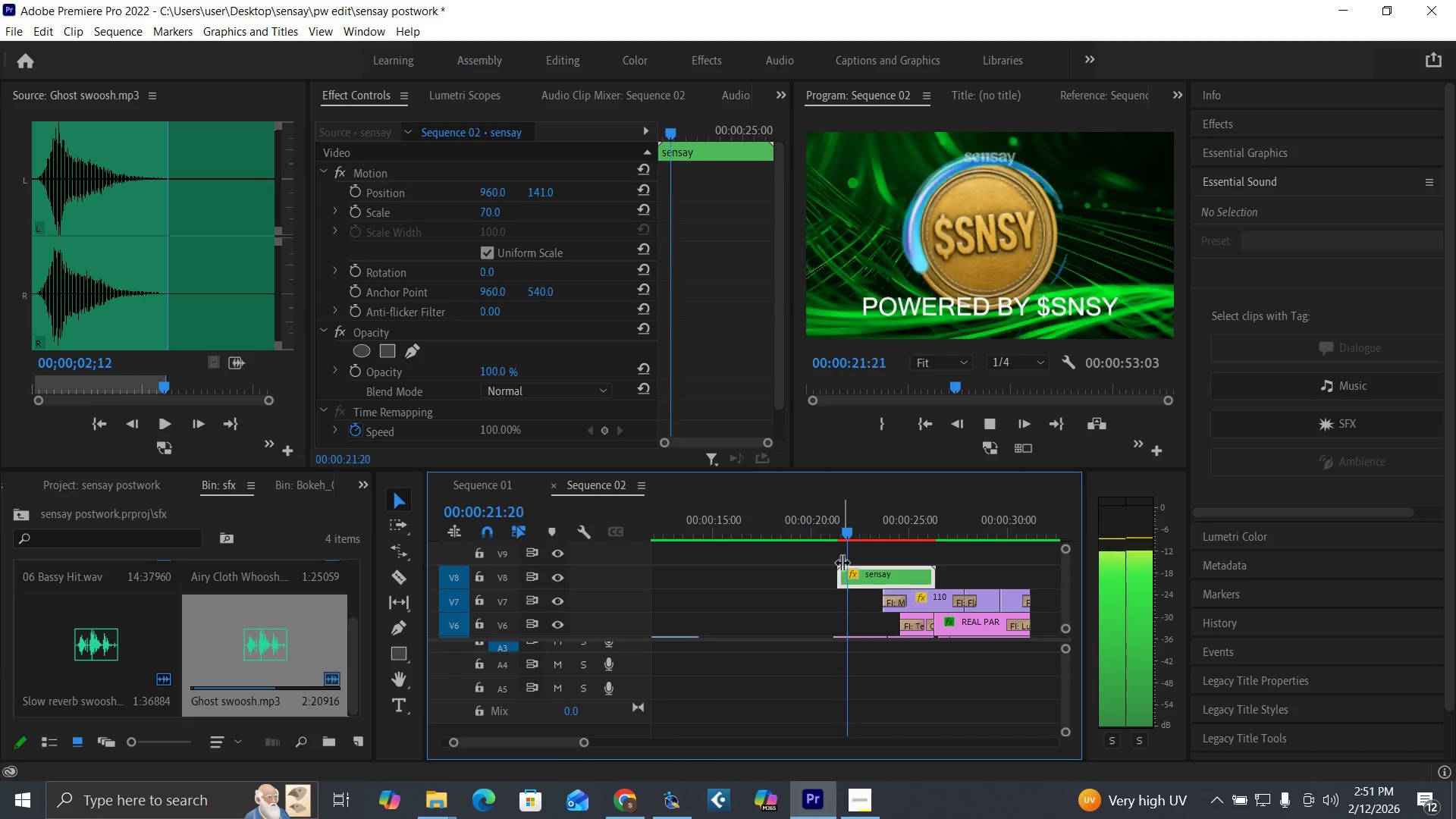 
key(Space)
 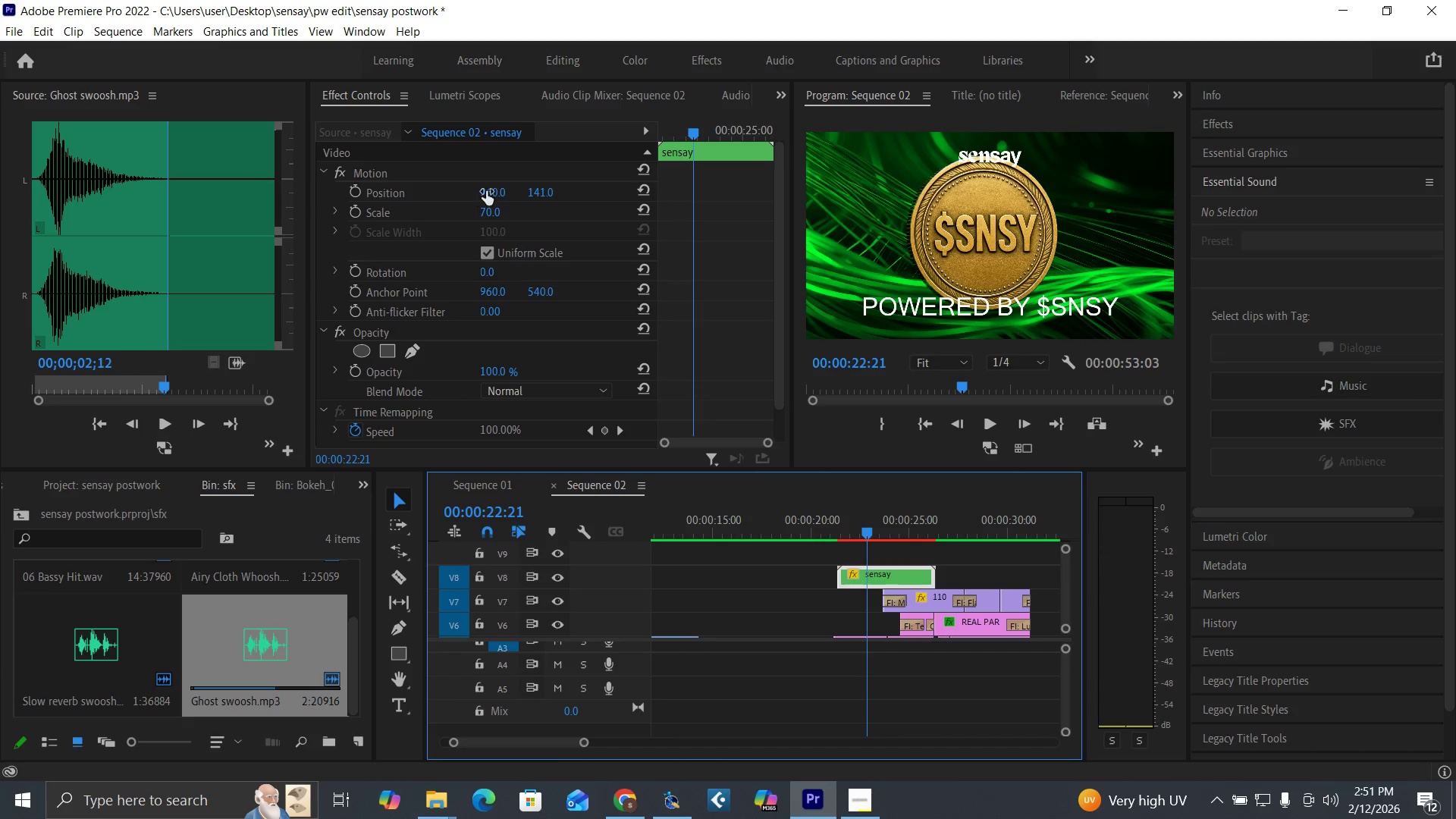 
left_click_drag(start_coordinate=[491, 191], to_coordinate=[1043, 164])
 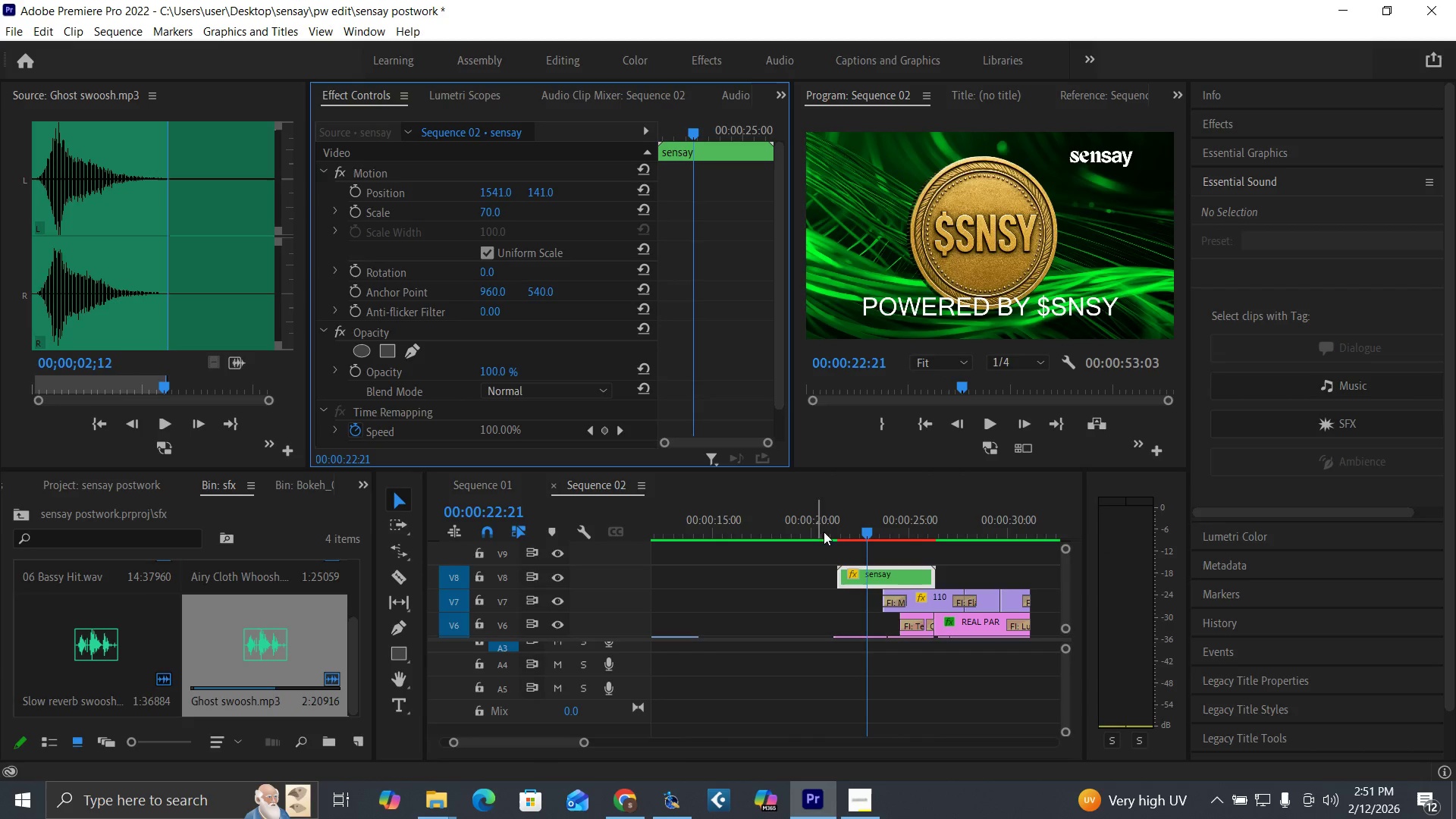 
left_click([830, 533])
 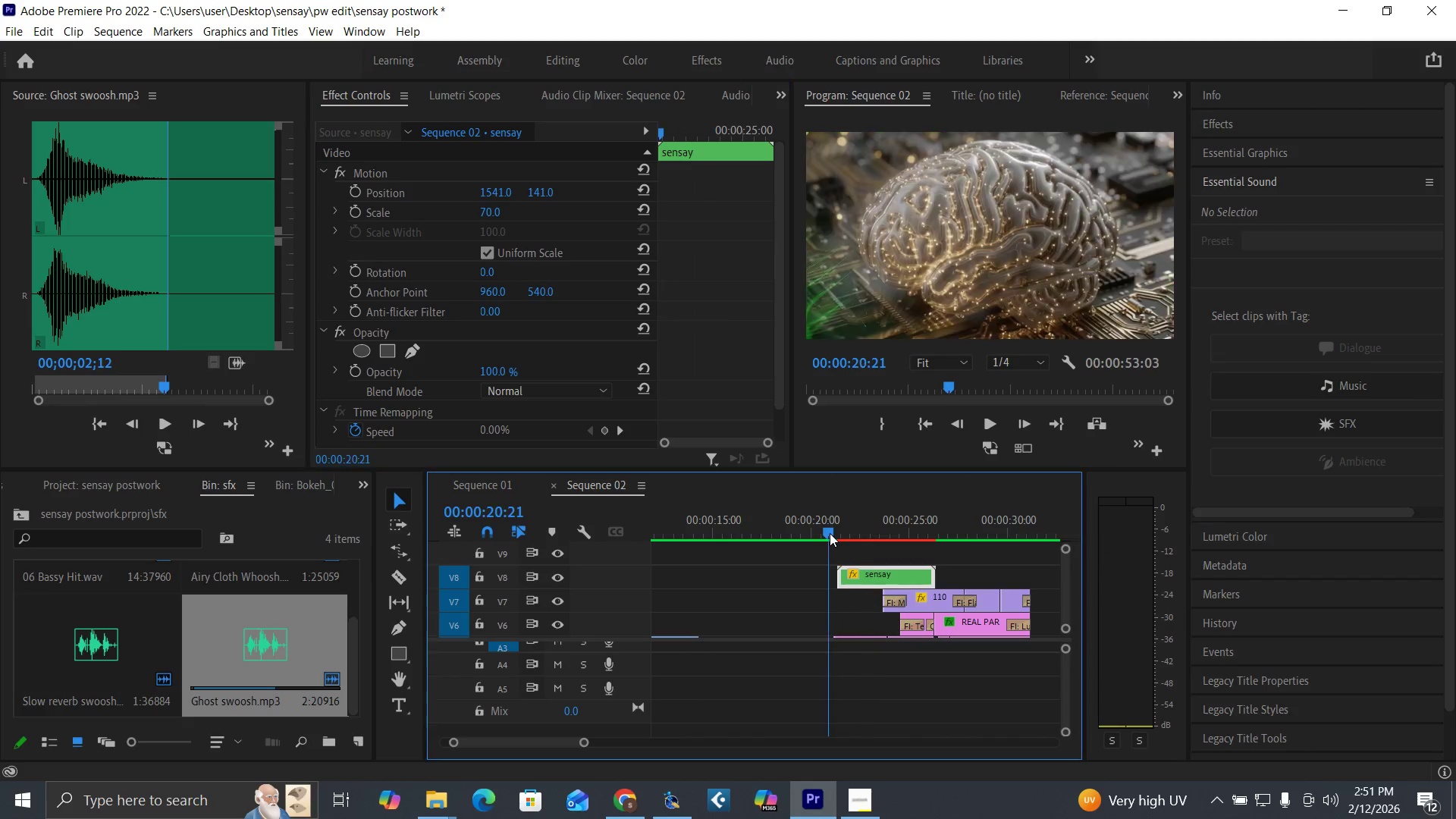 
key(Space)
 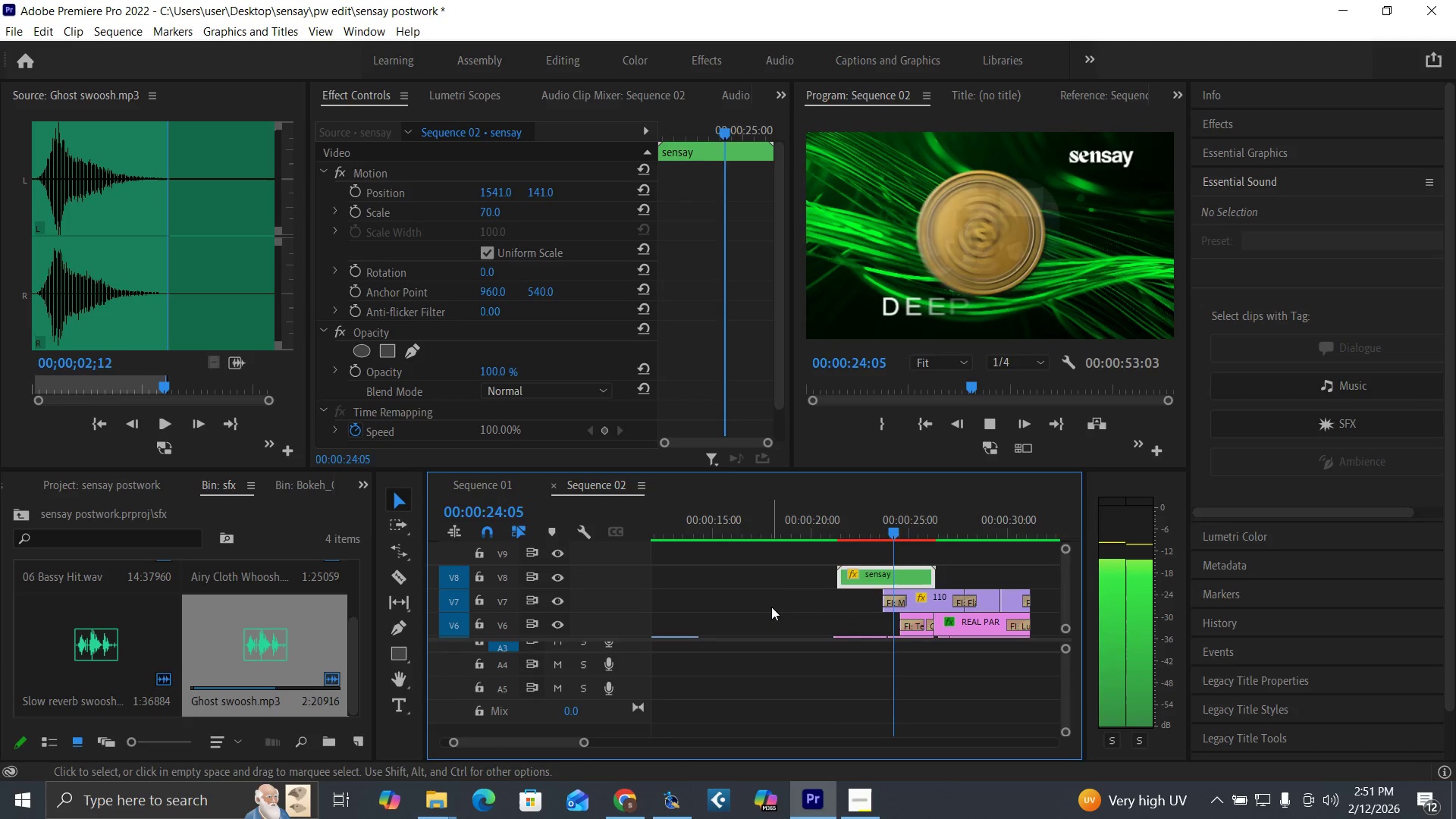 
wait(6.66)
 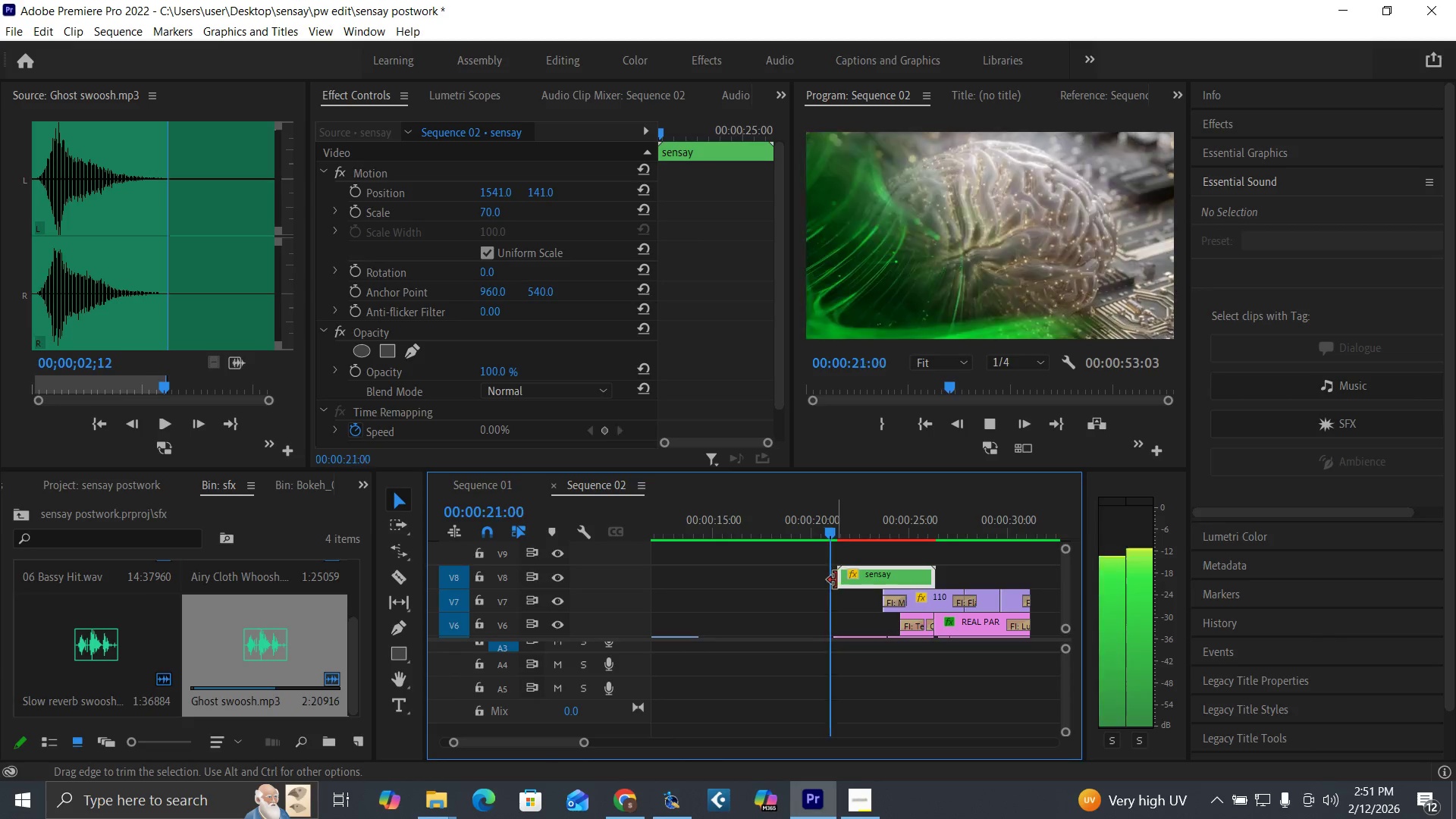 
key(Space)
 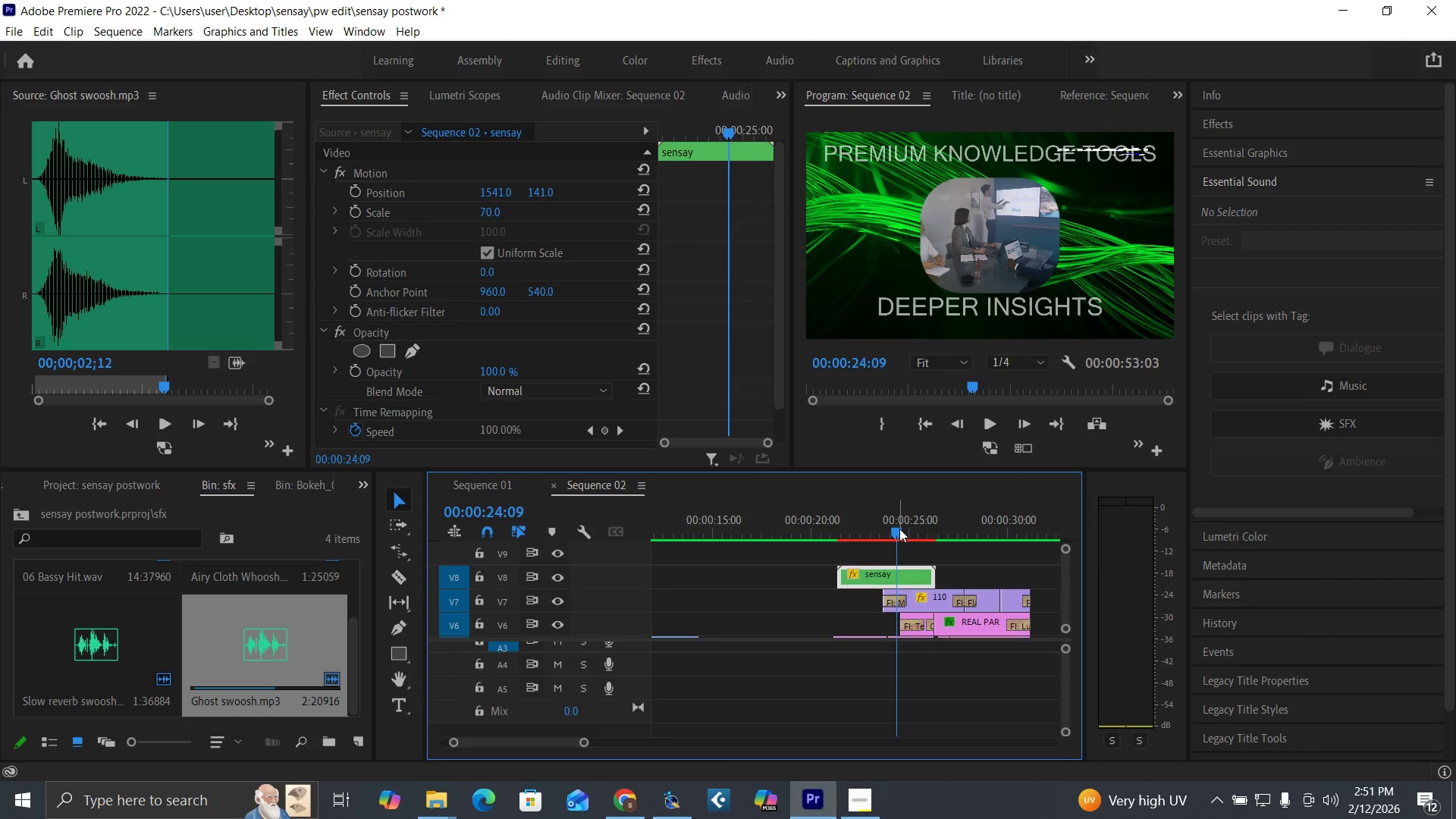 
wait(7.77)
 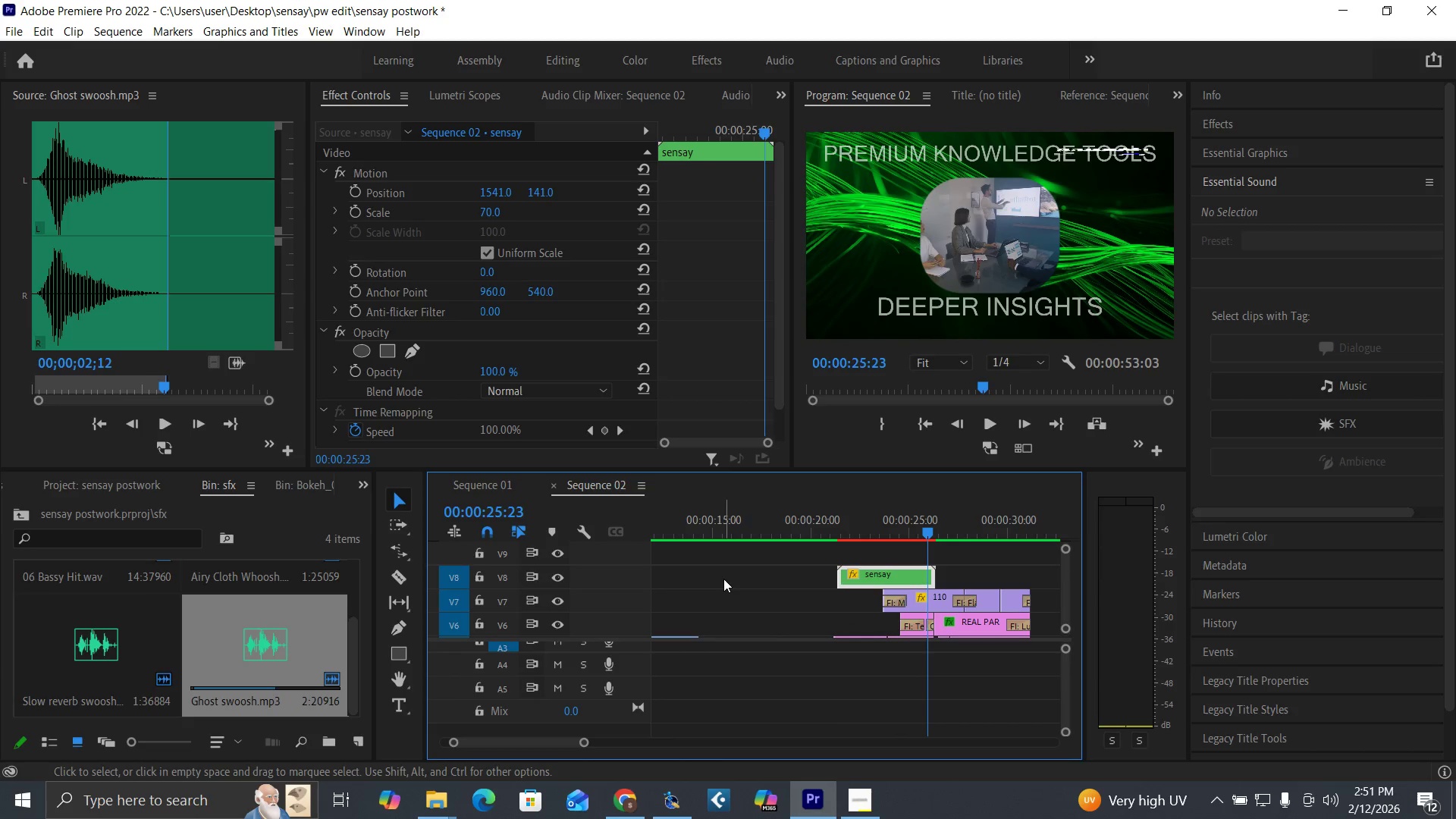 
left_click_drag(start_coordinate=[535, 189], to_coordinate=[905, 211])
 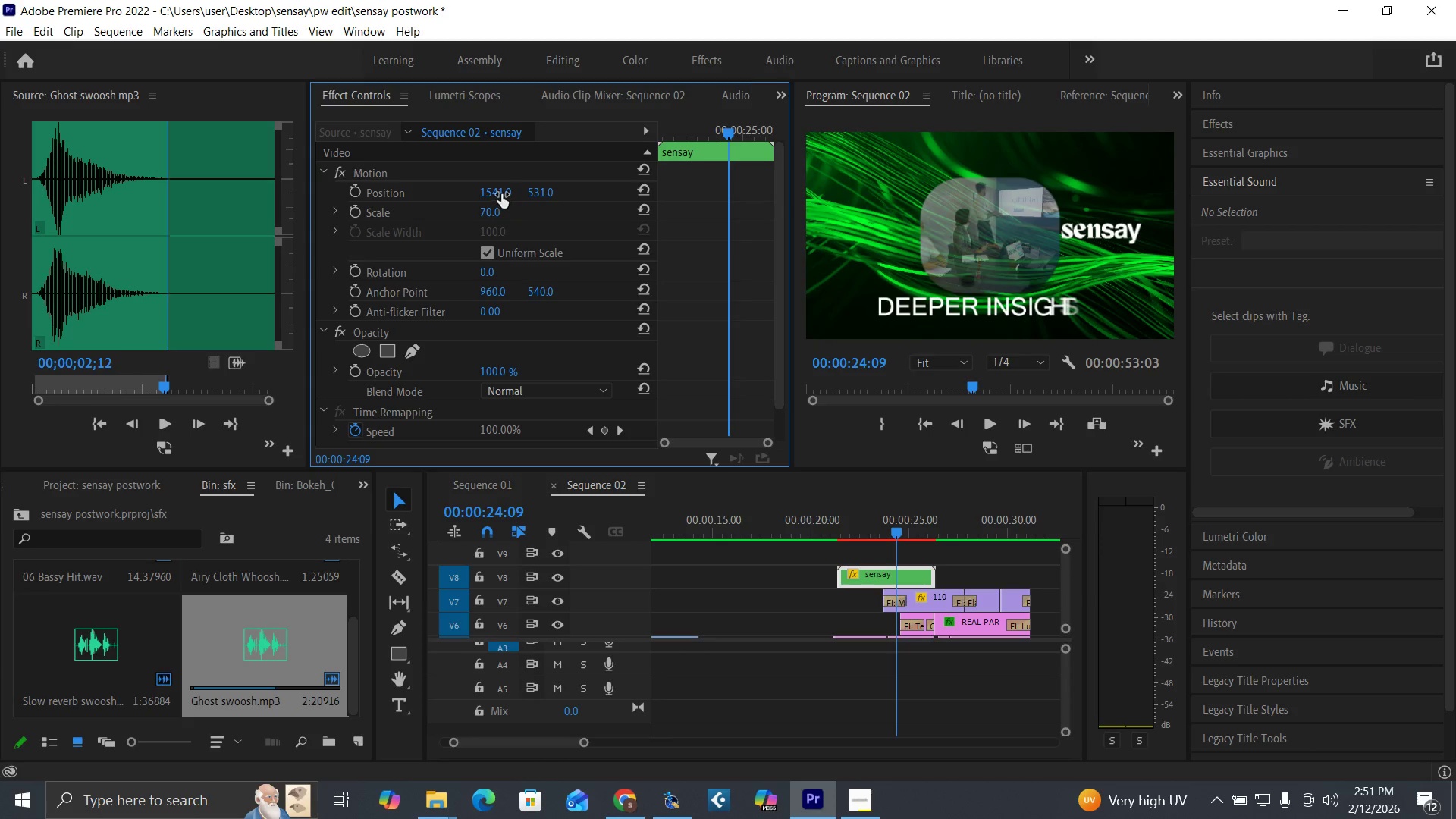 
left_click_drag(start_coordinate=[486, 190], to_coordinate=[522, 192])
 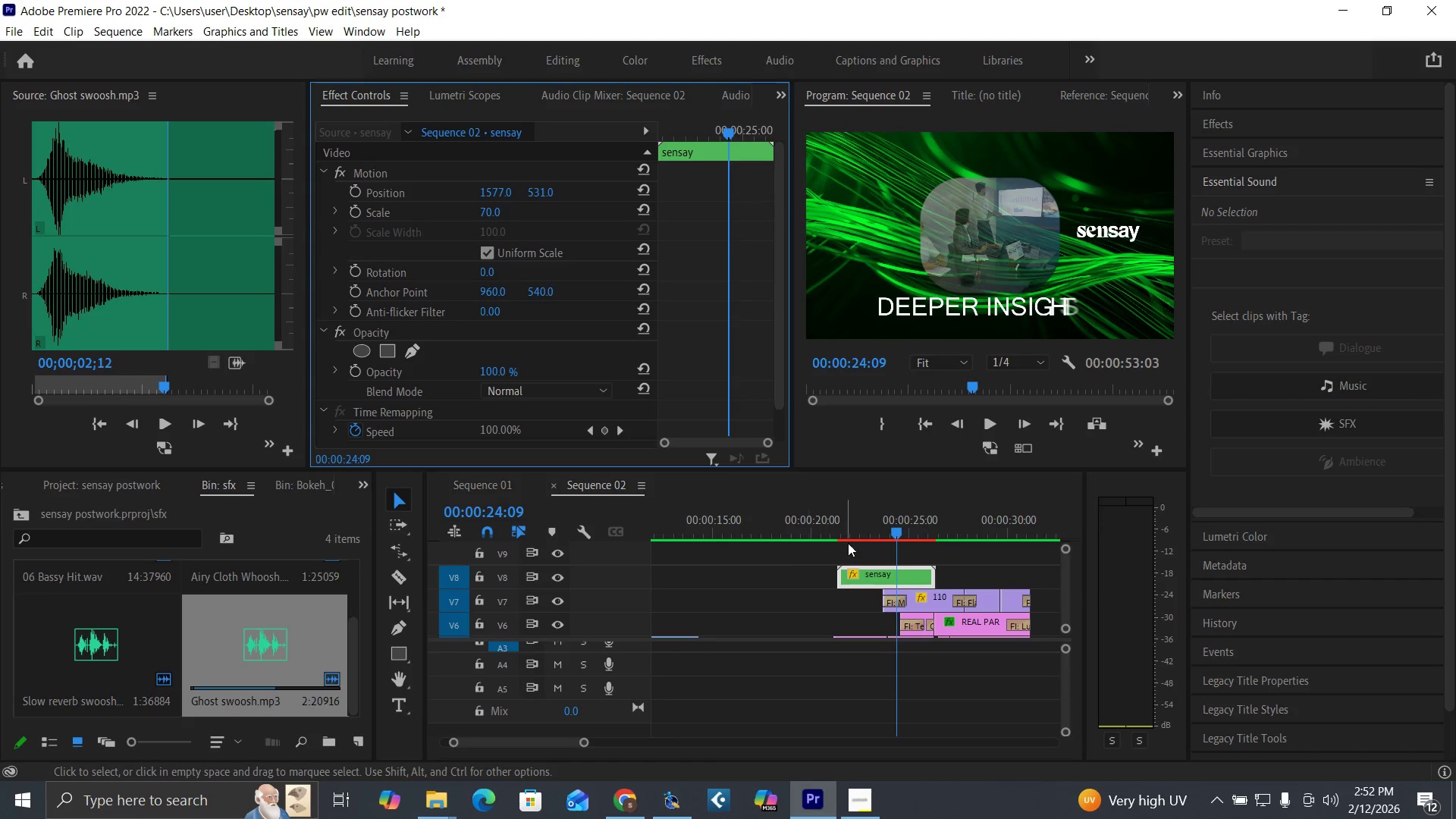 
left_click([830, 525])
 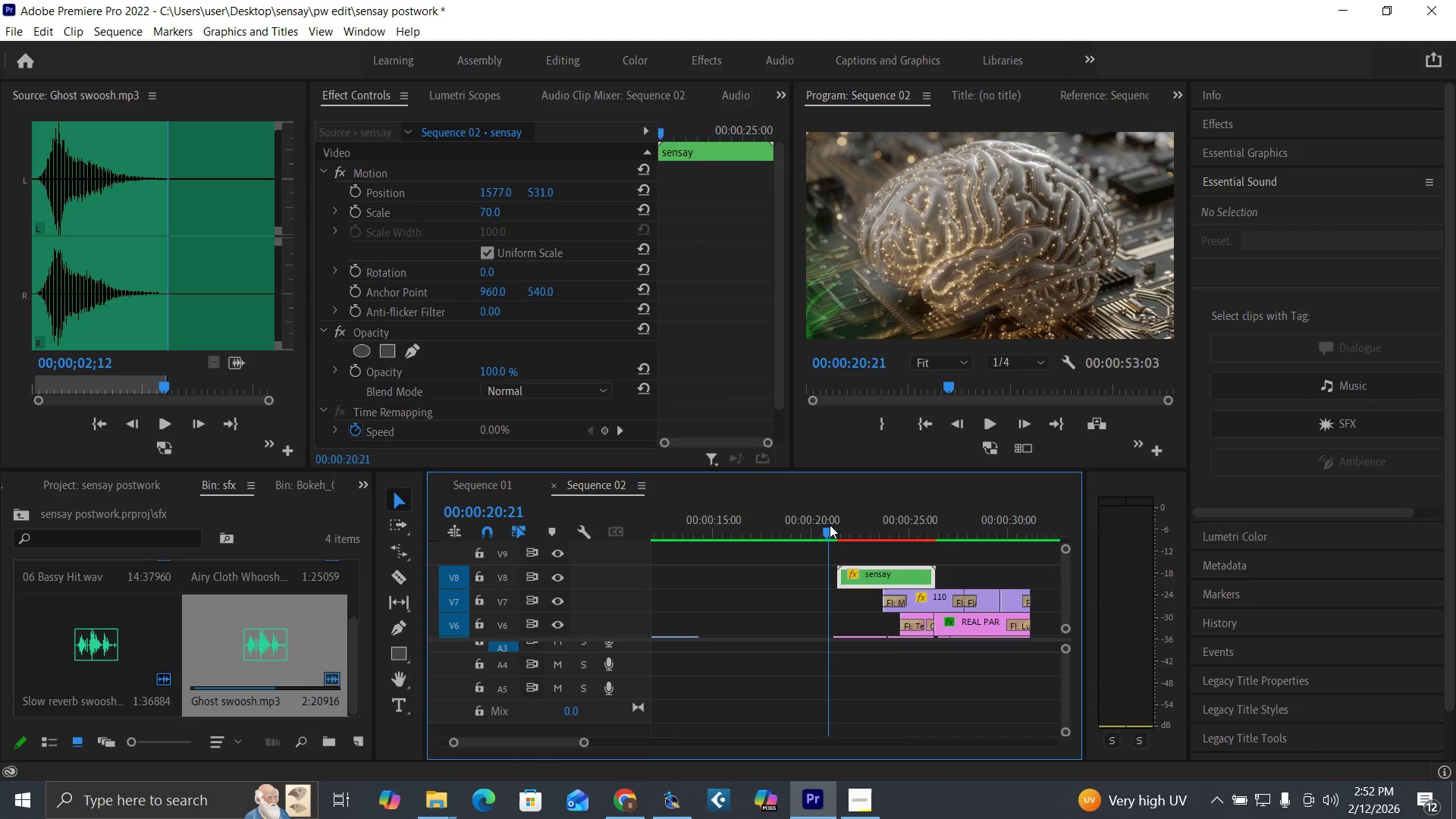 
key(Space)
 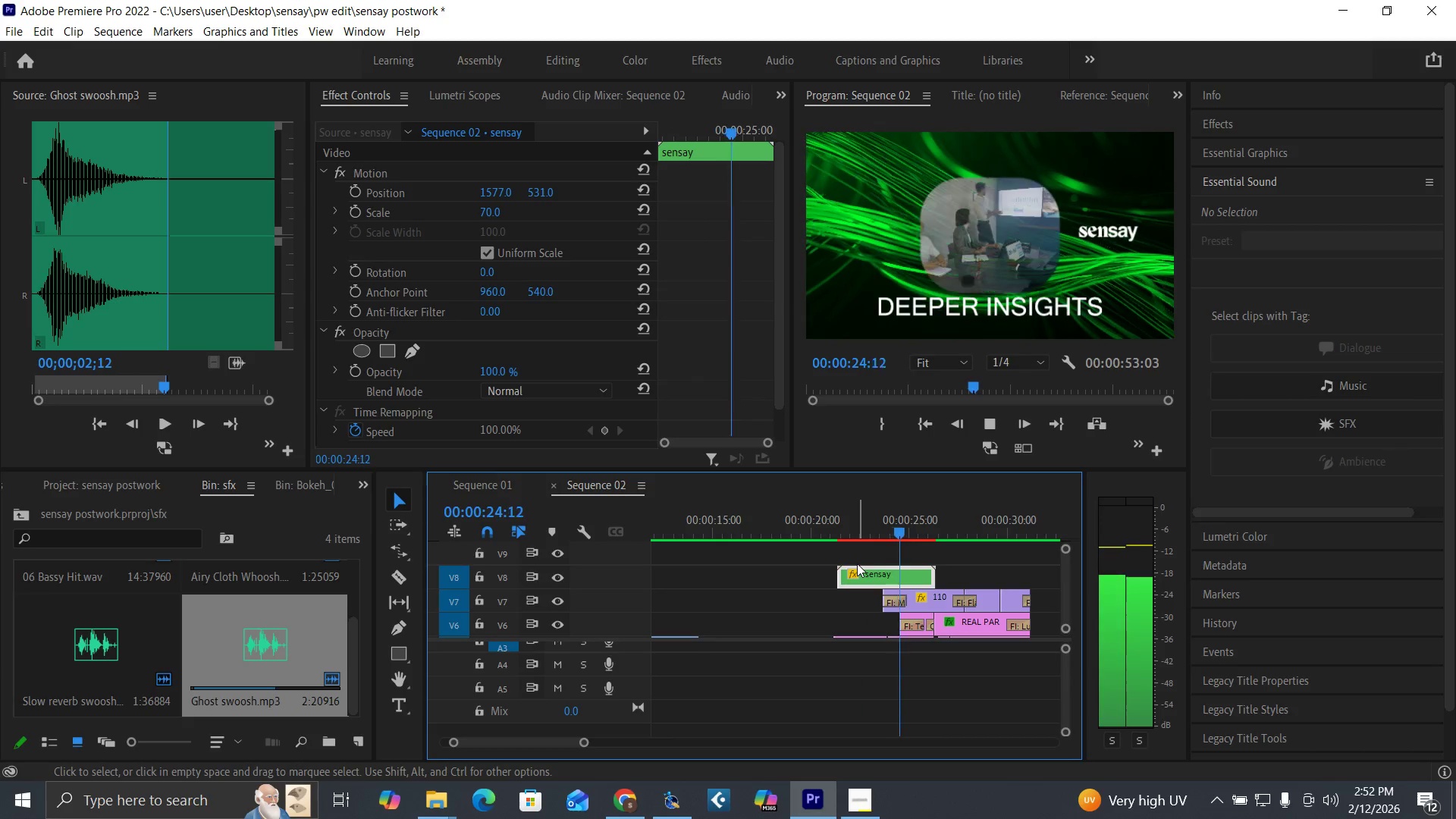 
wait(6.95)
 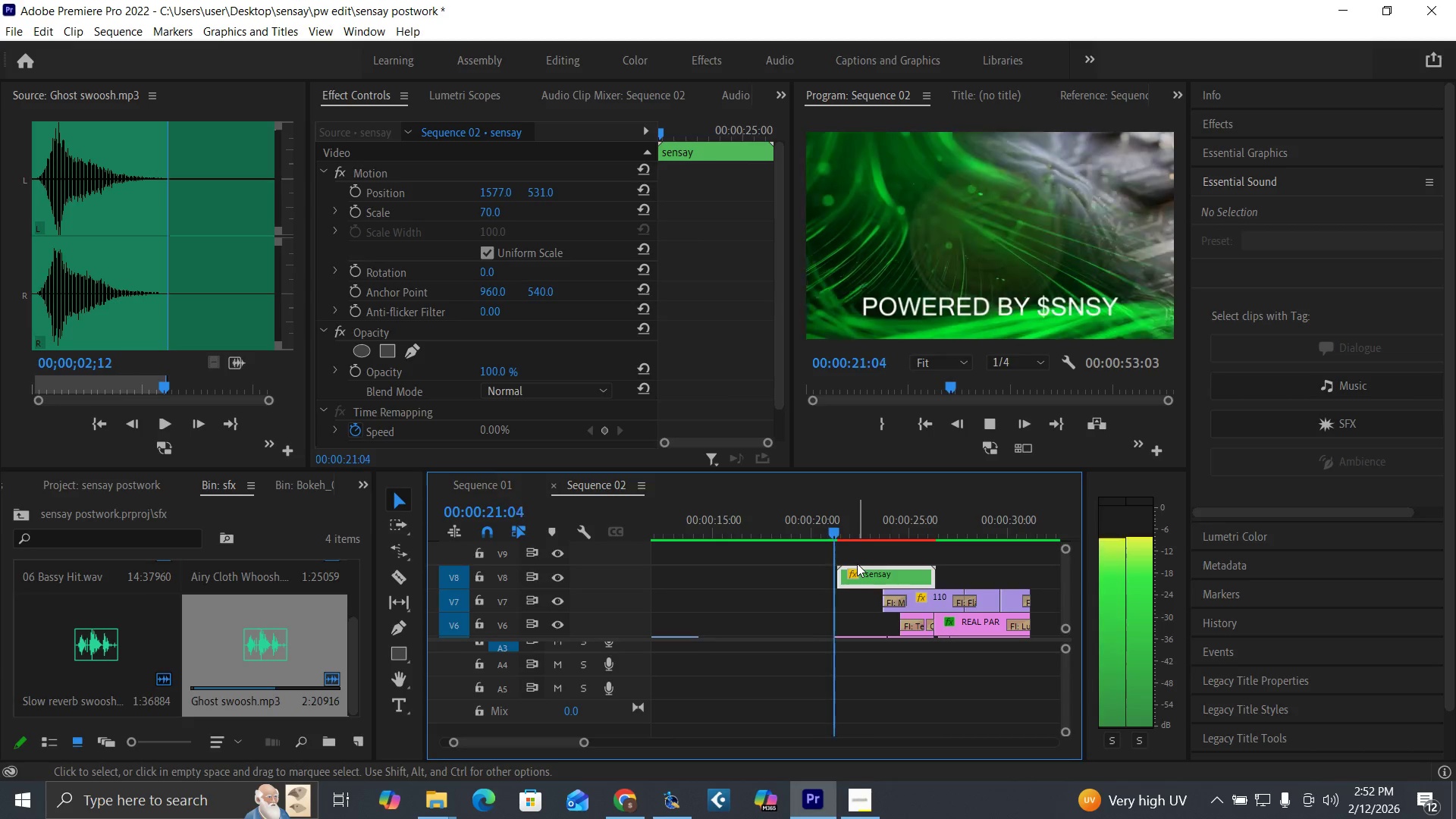 
key(Space)
 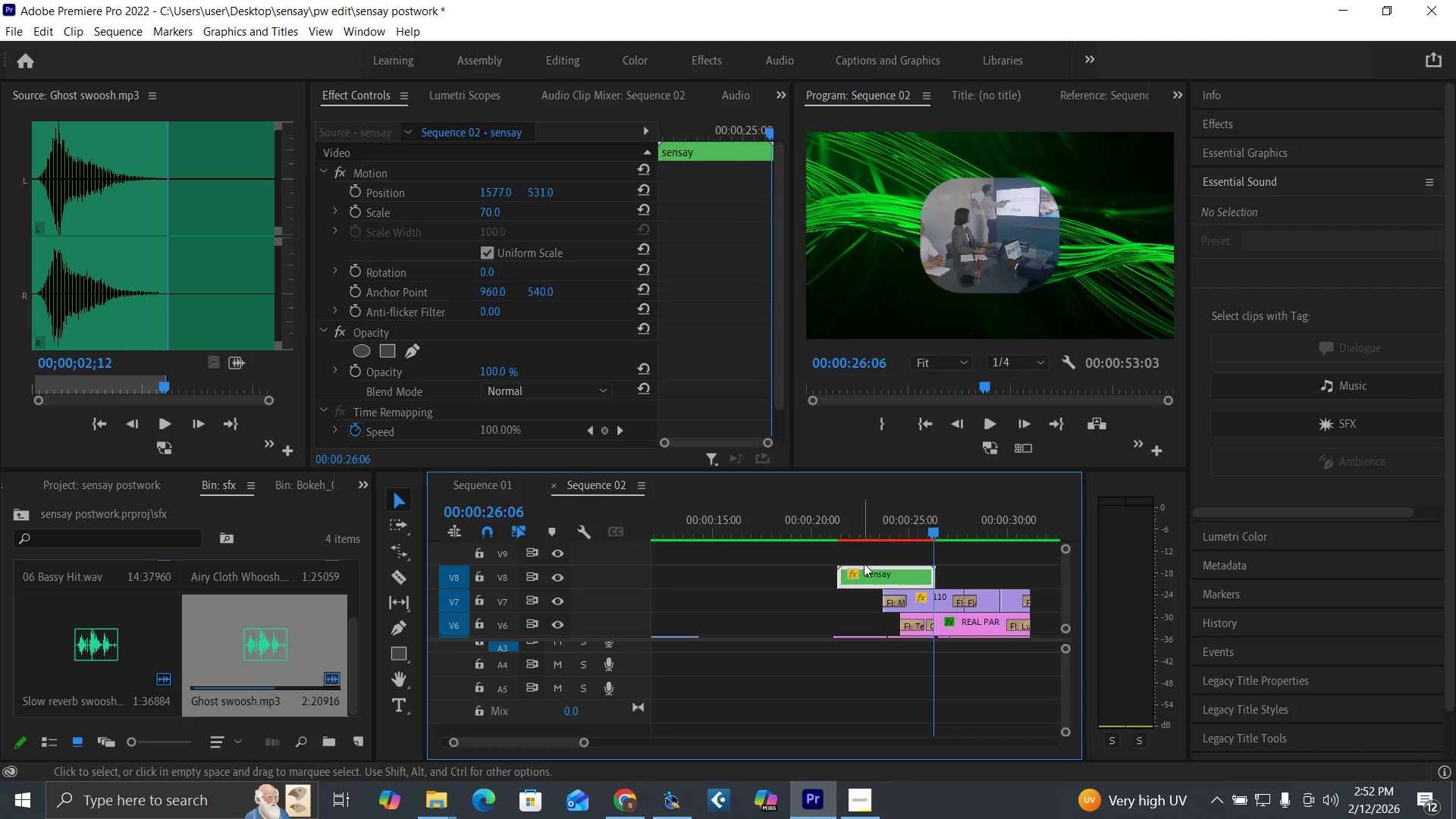 
double_click([874, 574])
 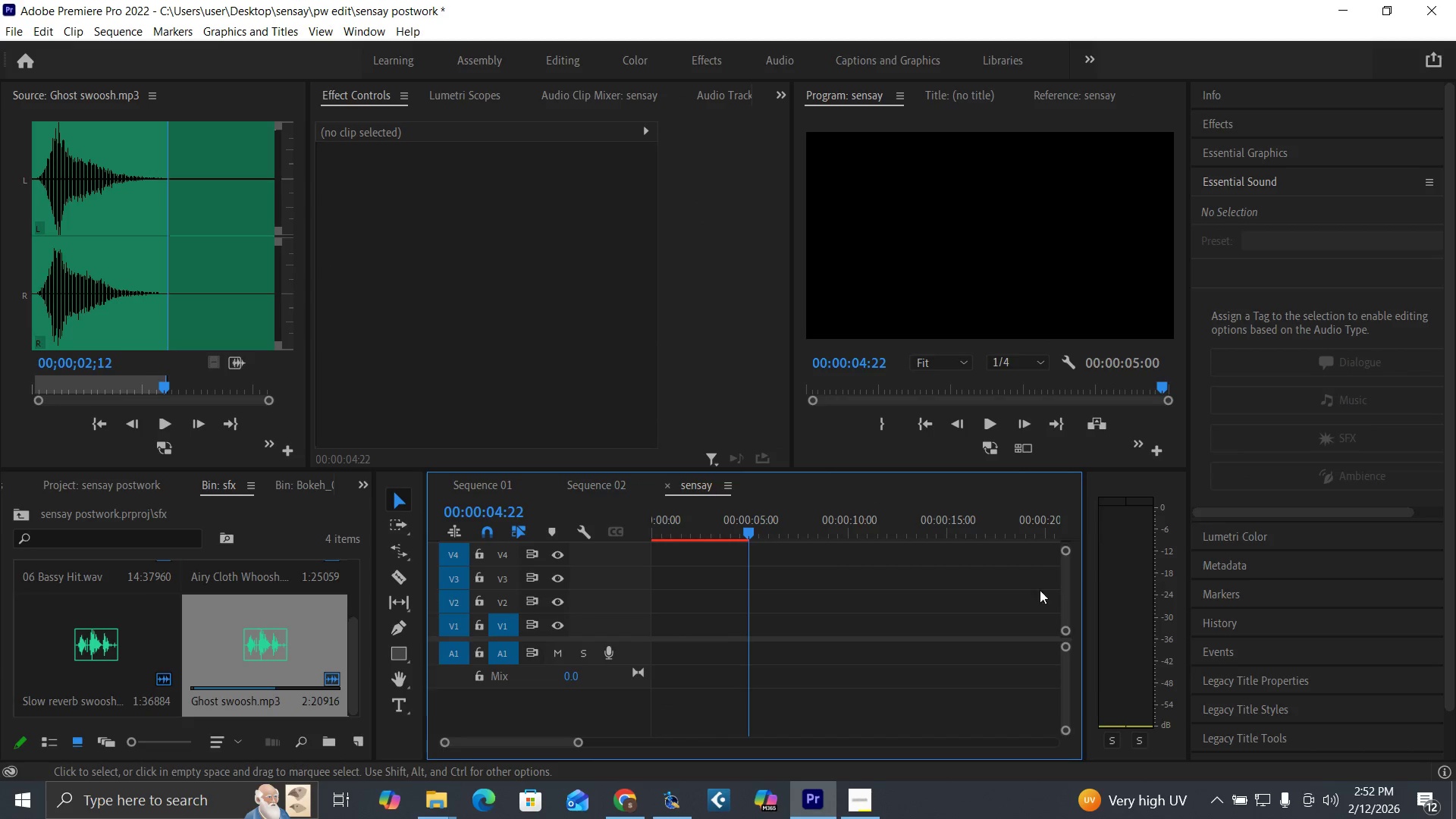 
left_click_drag(start_coordinate=[1066, 607], to_coordinate=[1060, 593])
 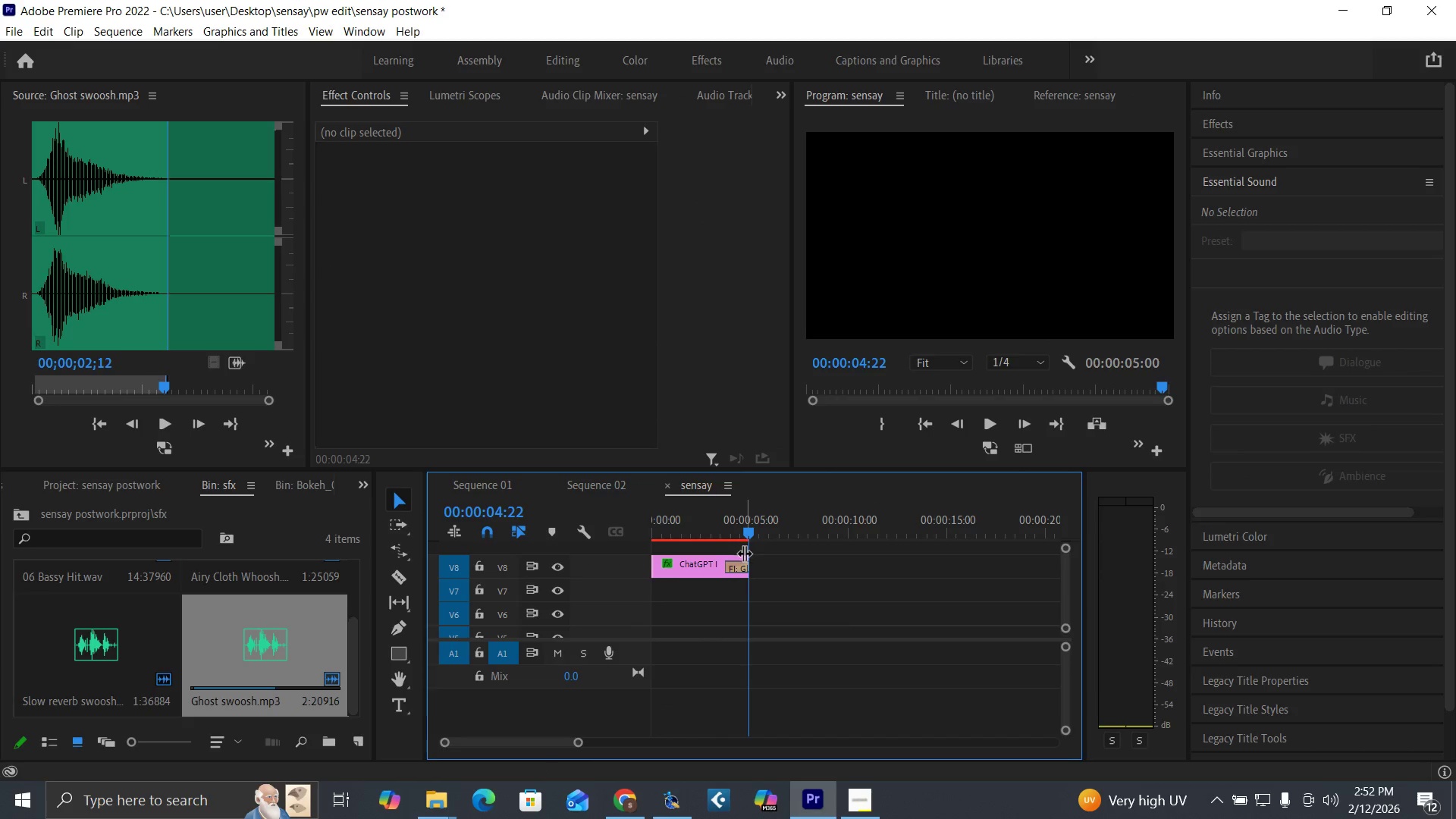 
left_click([745, 553])
 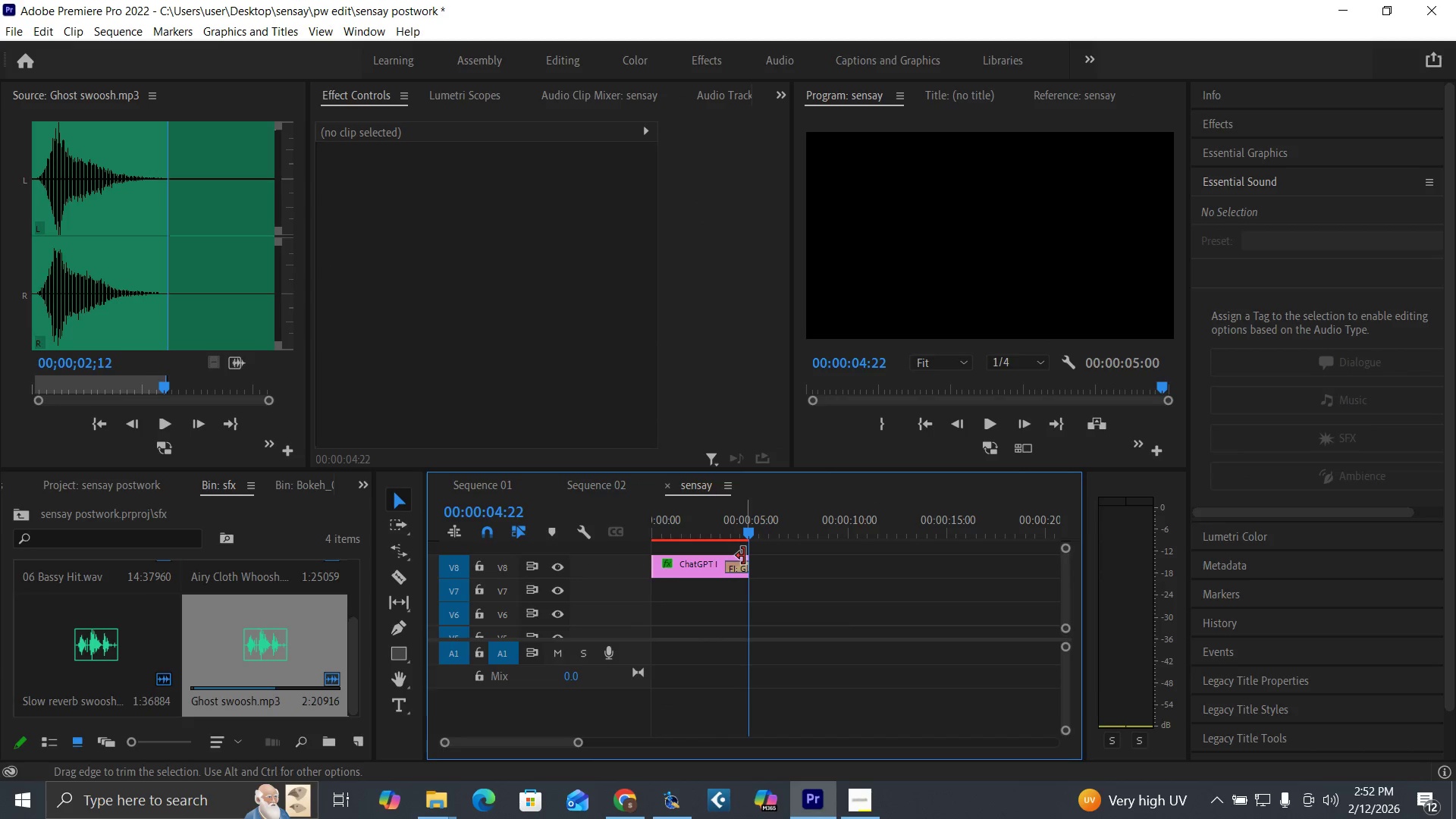 
left_click_drag(start_coordinate=[744, 556], to_coordinate=[722, 561])
 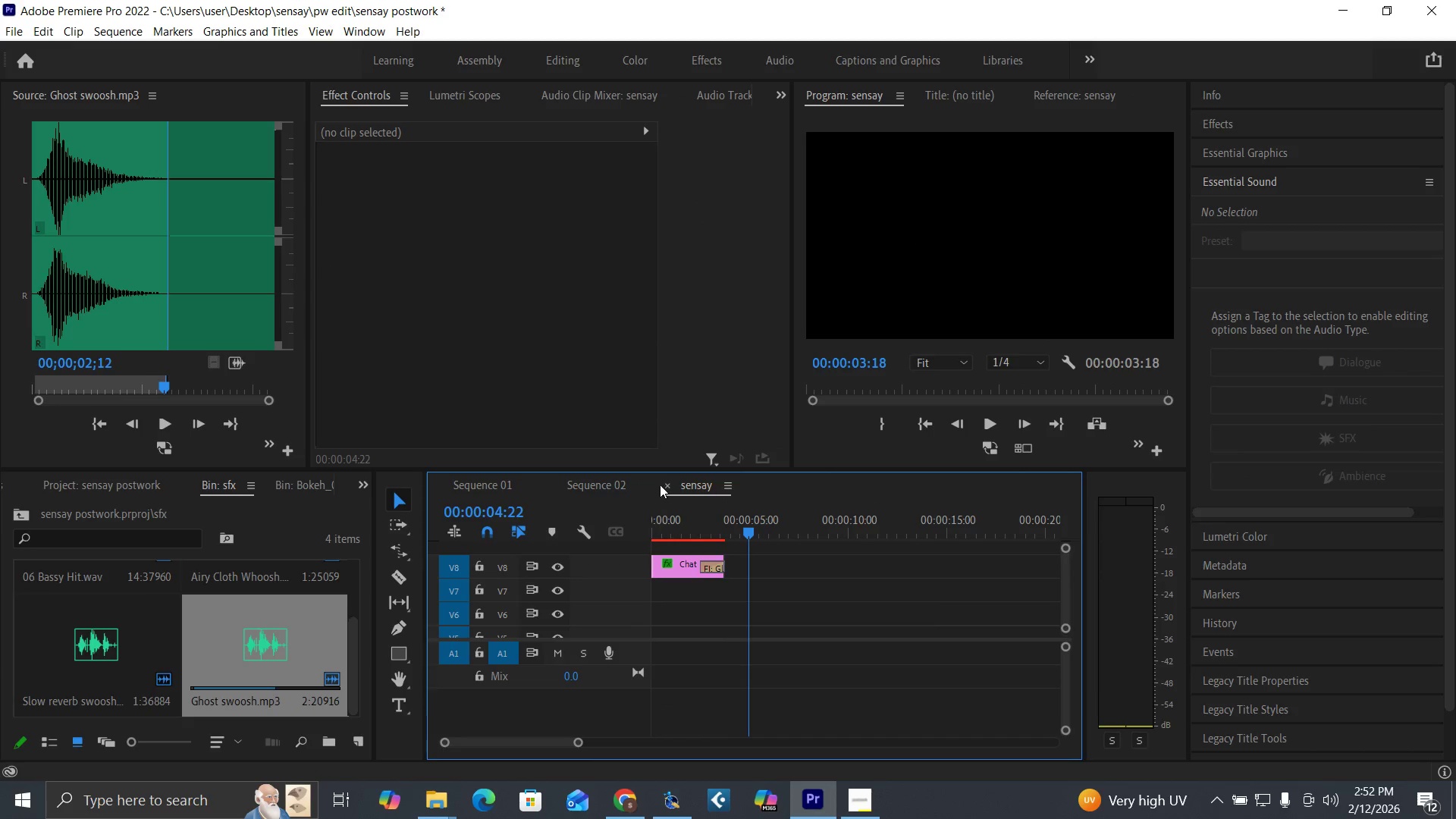 
left_click([665, 483])
 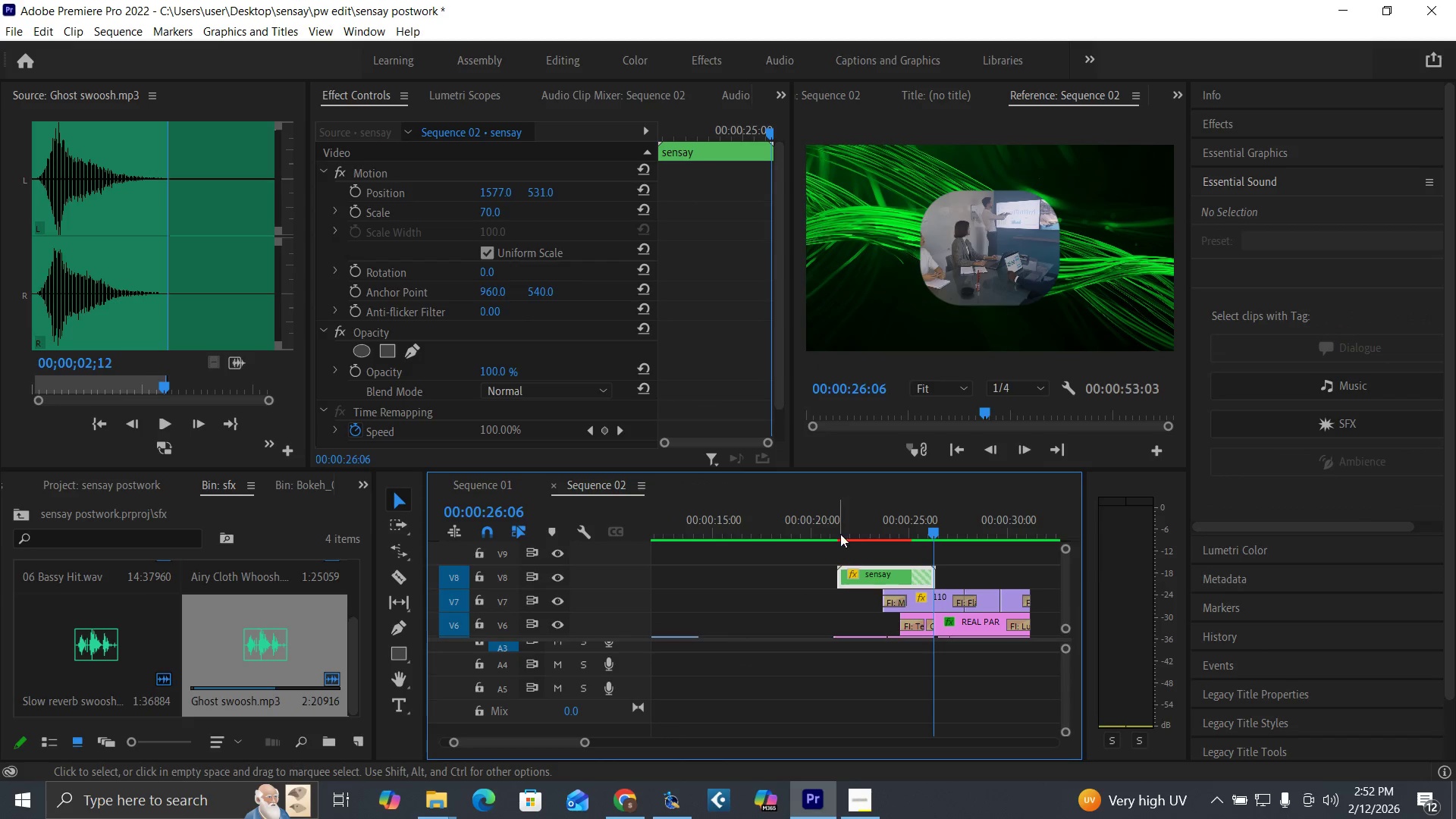 
left_click([830, 527])
 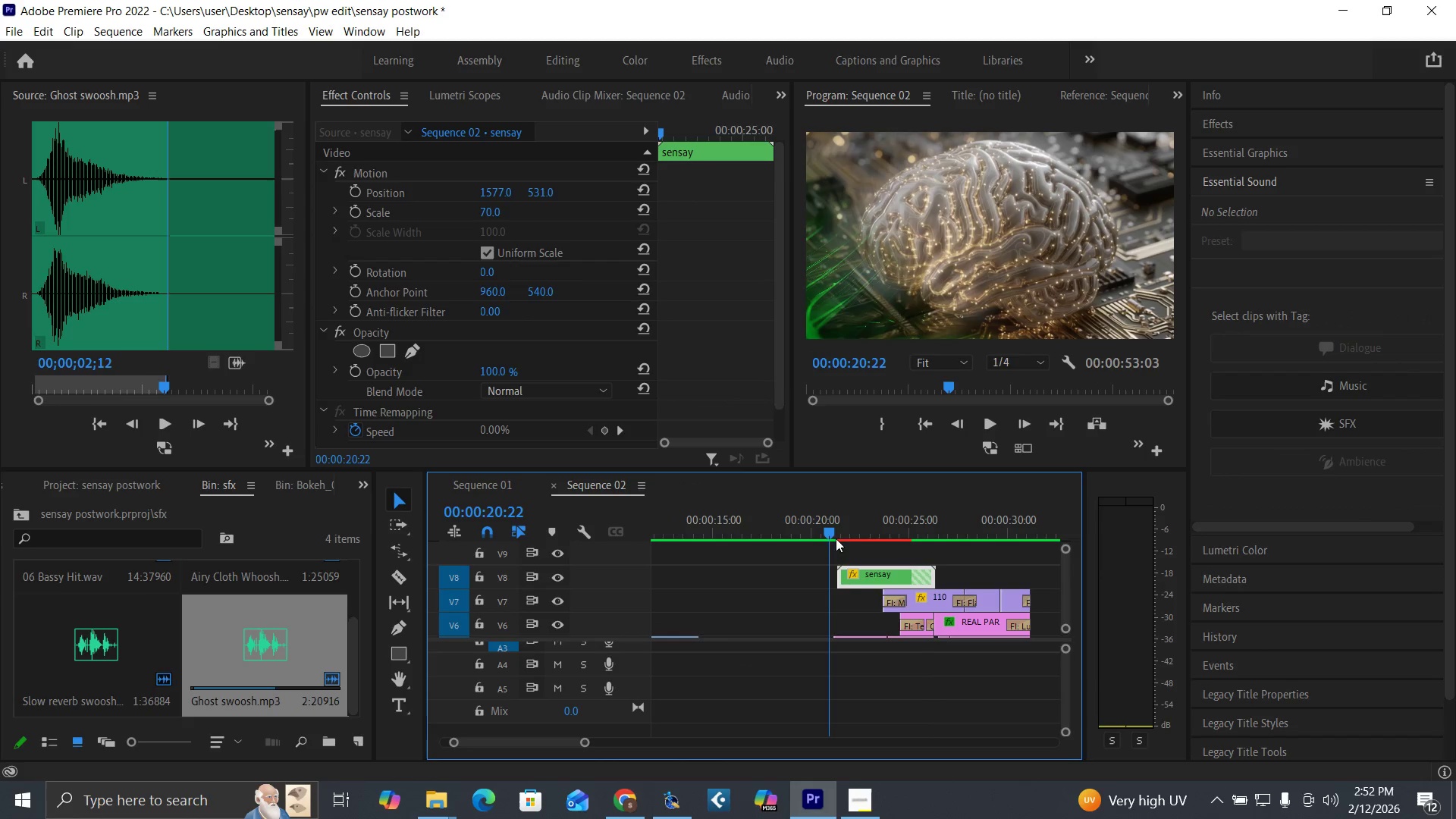 
key(Space)
 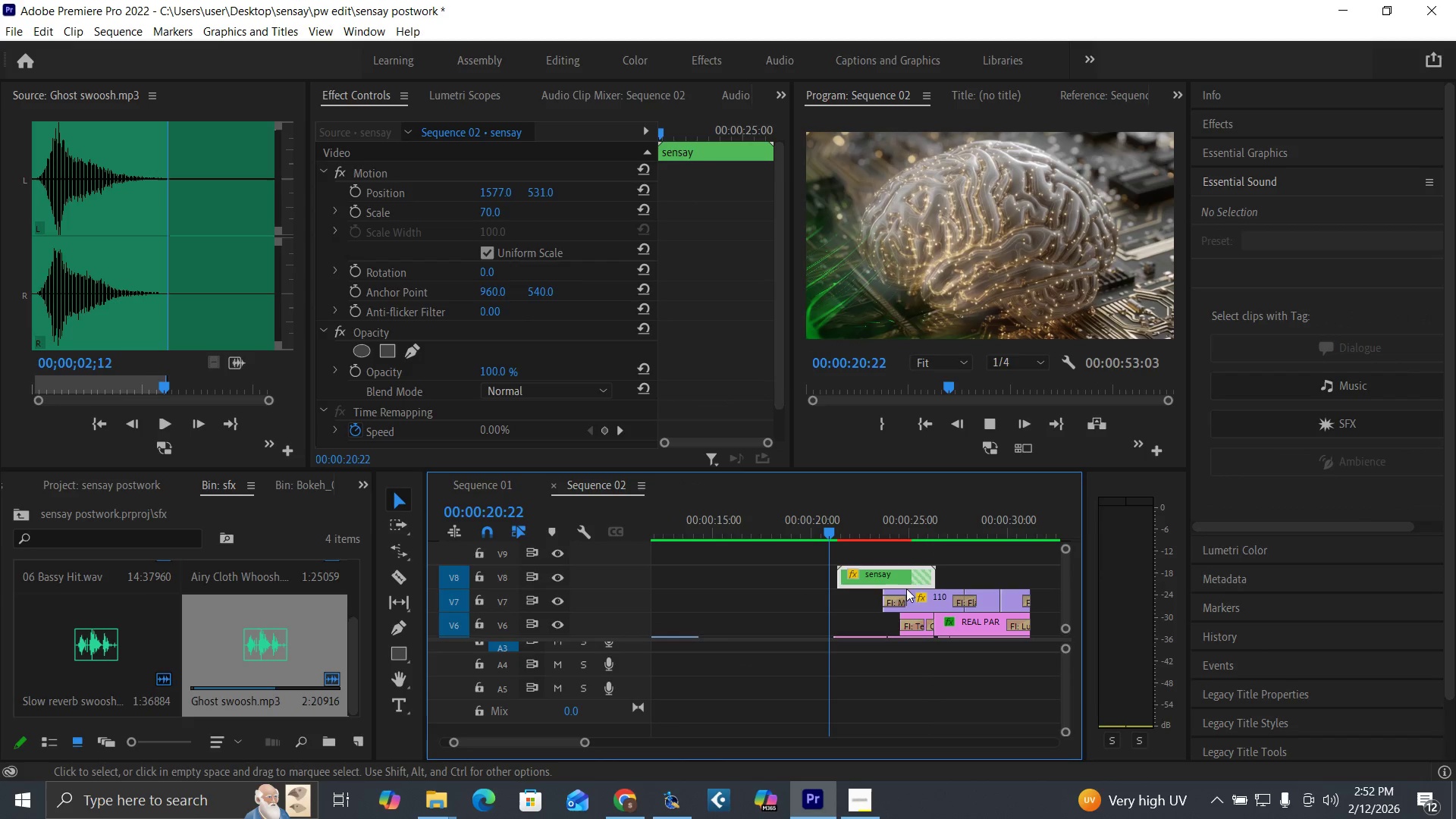 
mouse_move([896, 576])
 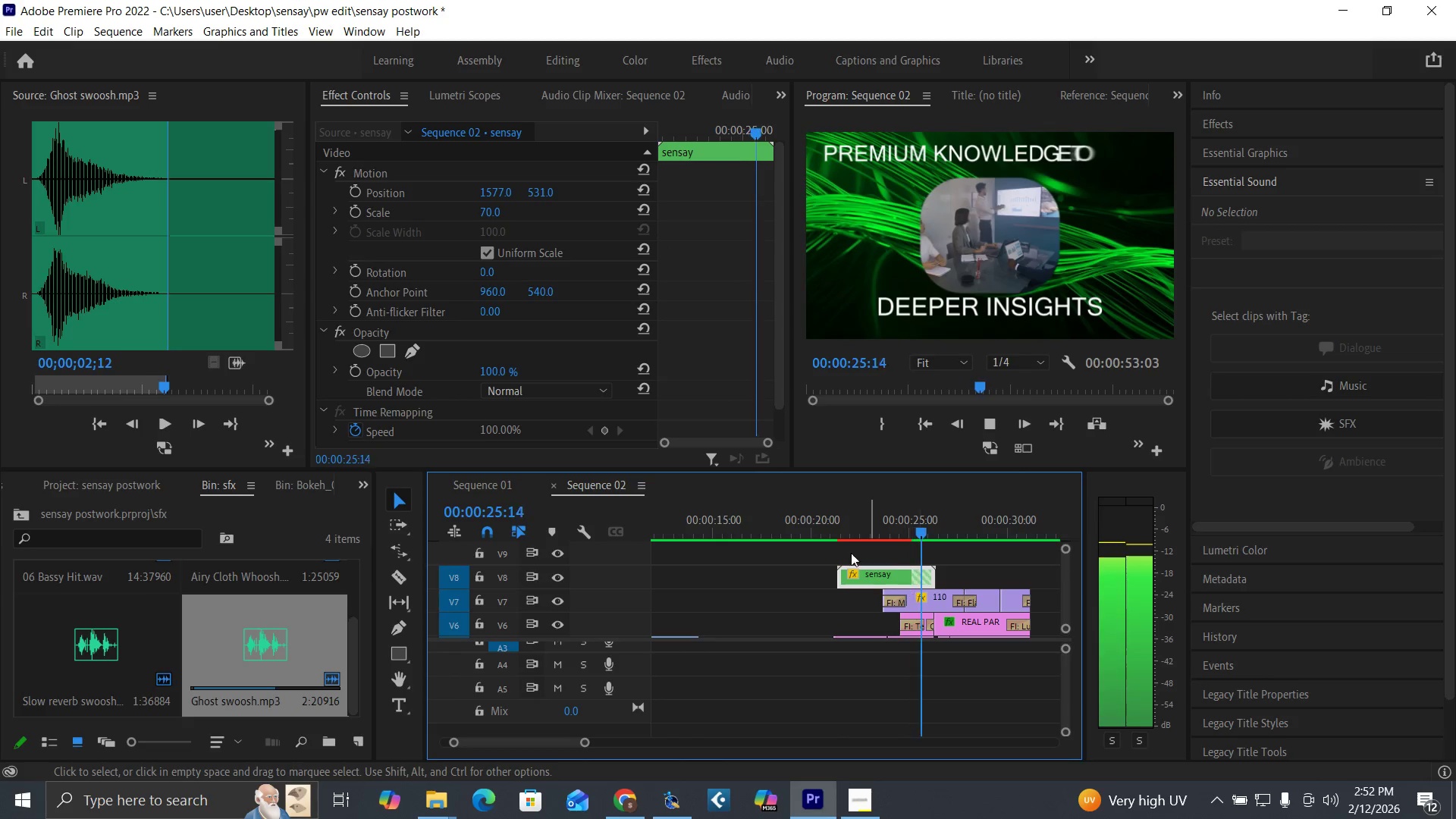 
key(Space)
 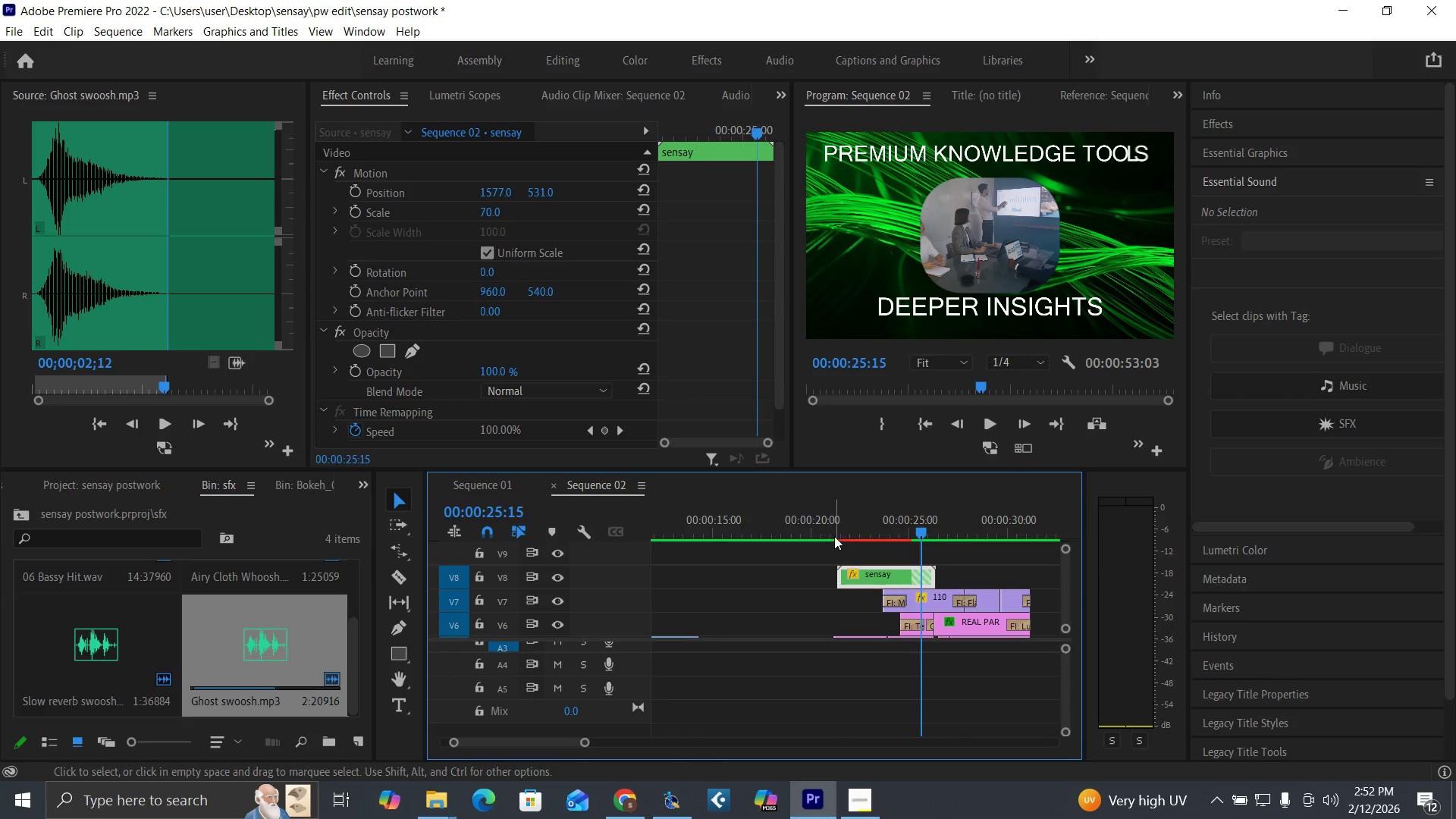 
left_click([829, 527])
 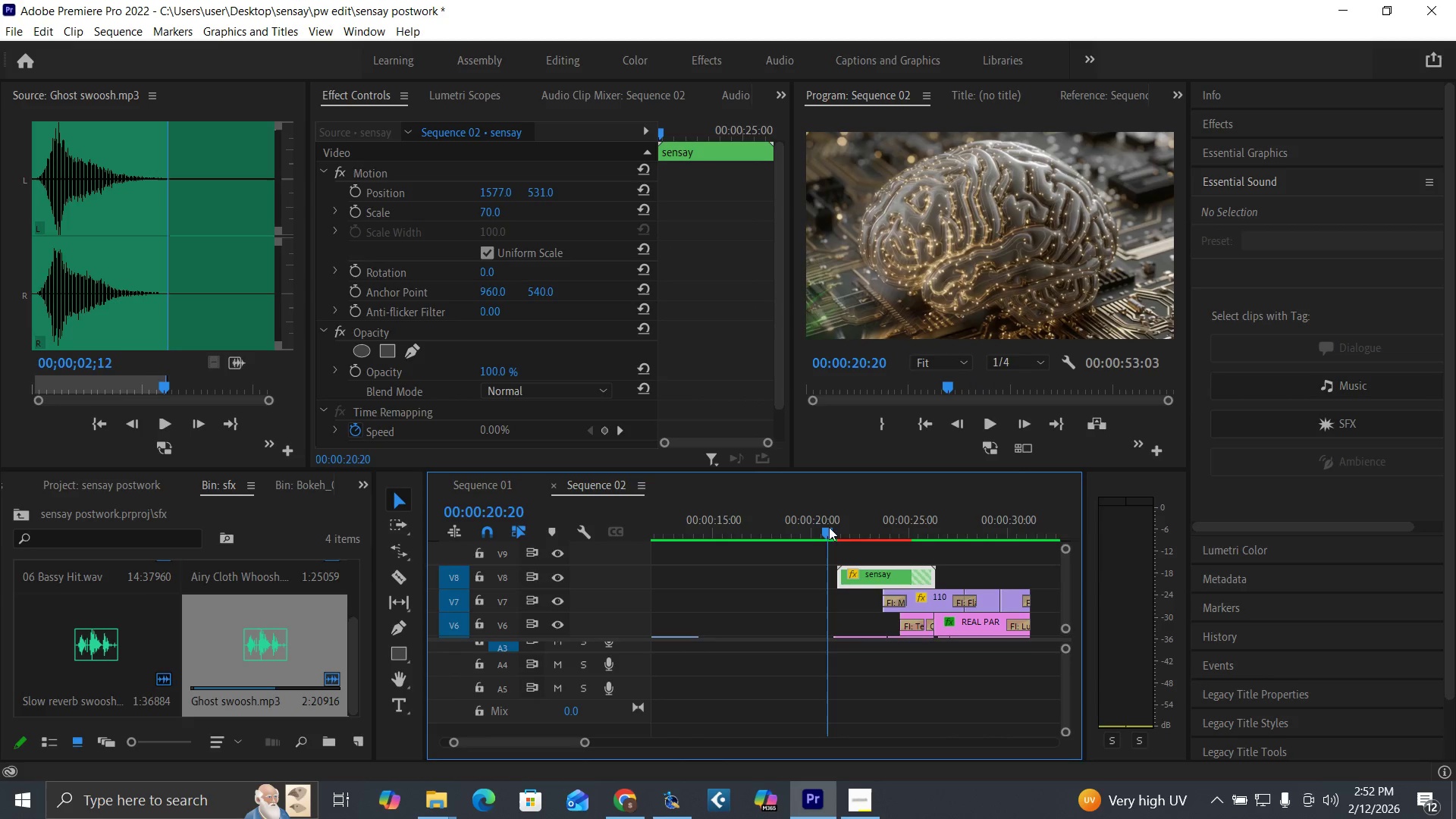 
key(Space)
 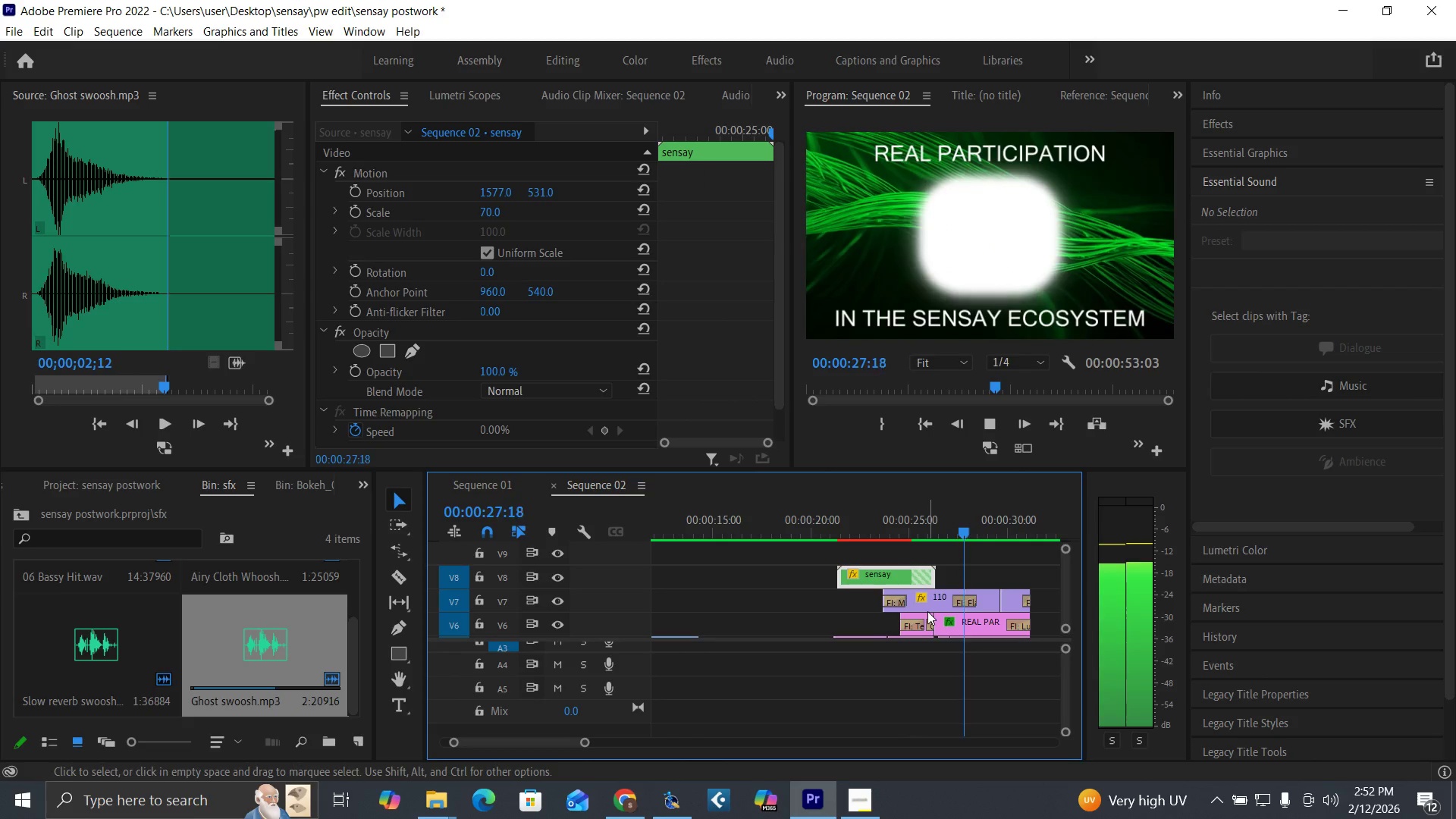 
wait(13.61)
 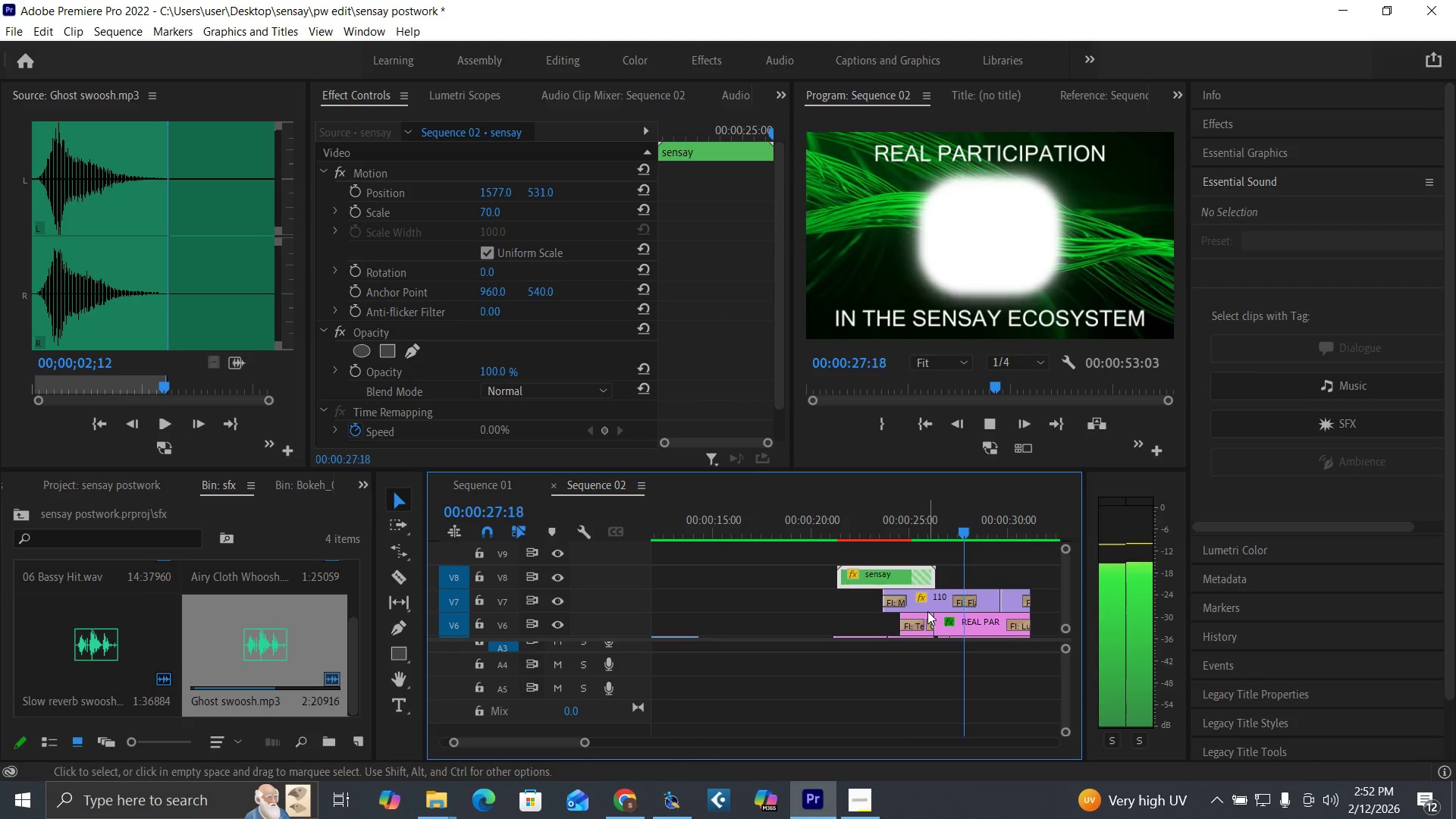 
key(Space)
 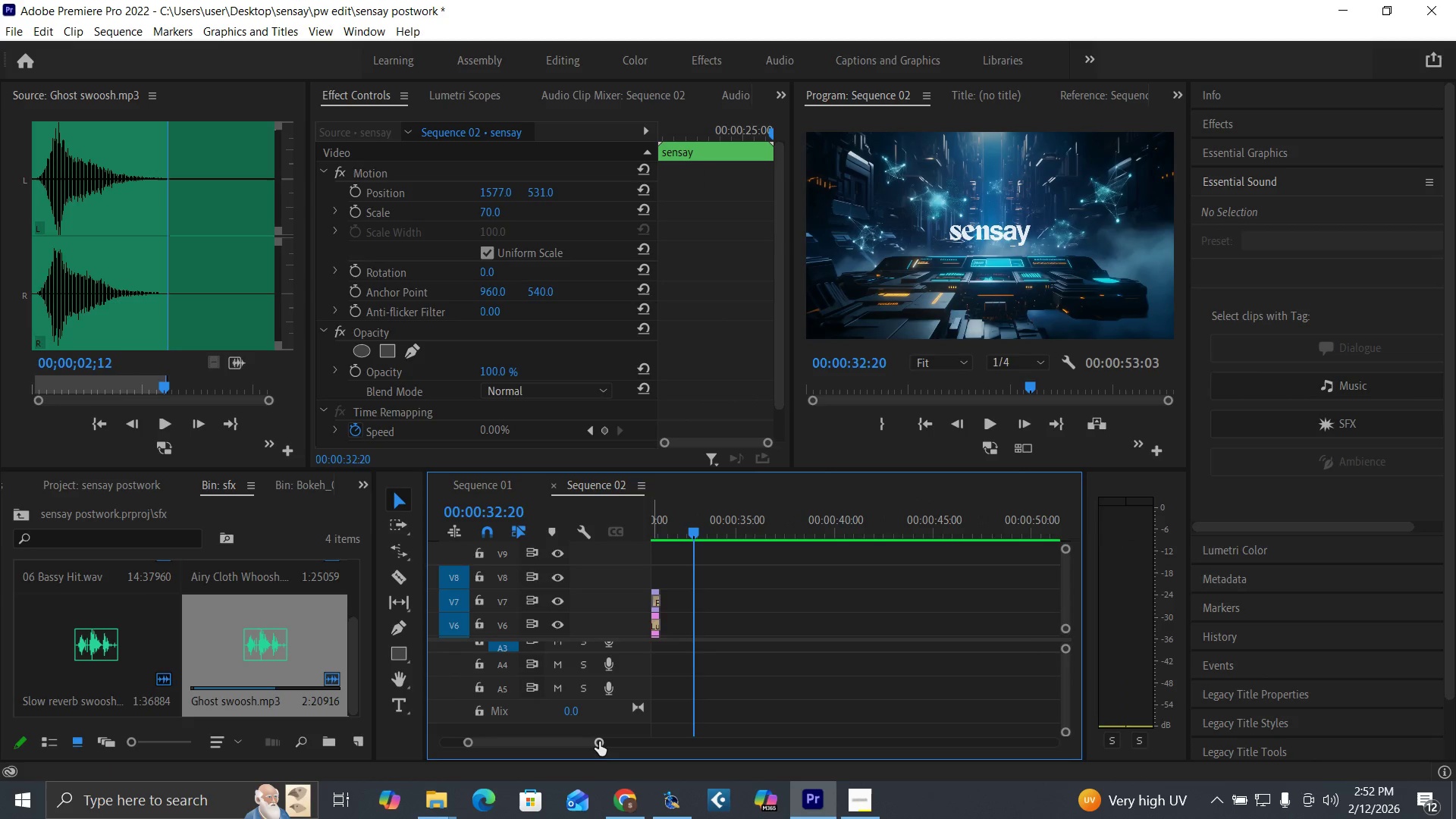 
left_click_drag(start_coordinate=[598, 743], to_coordinate=[612, 752])
 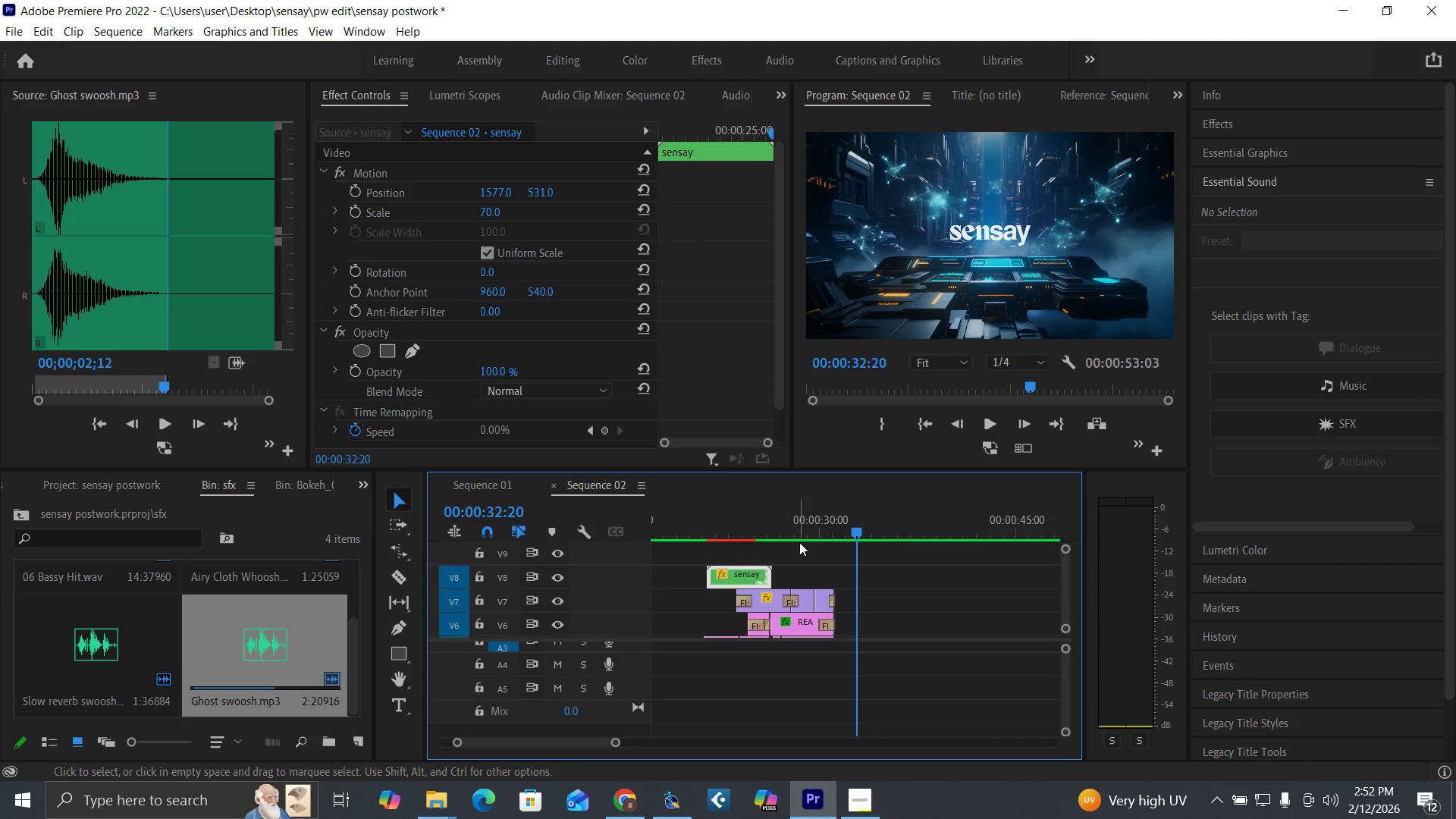 
left_click([827, 523])
 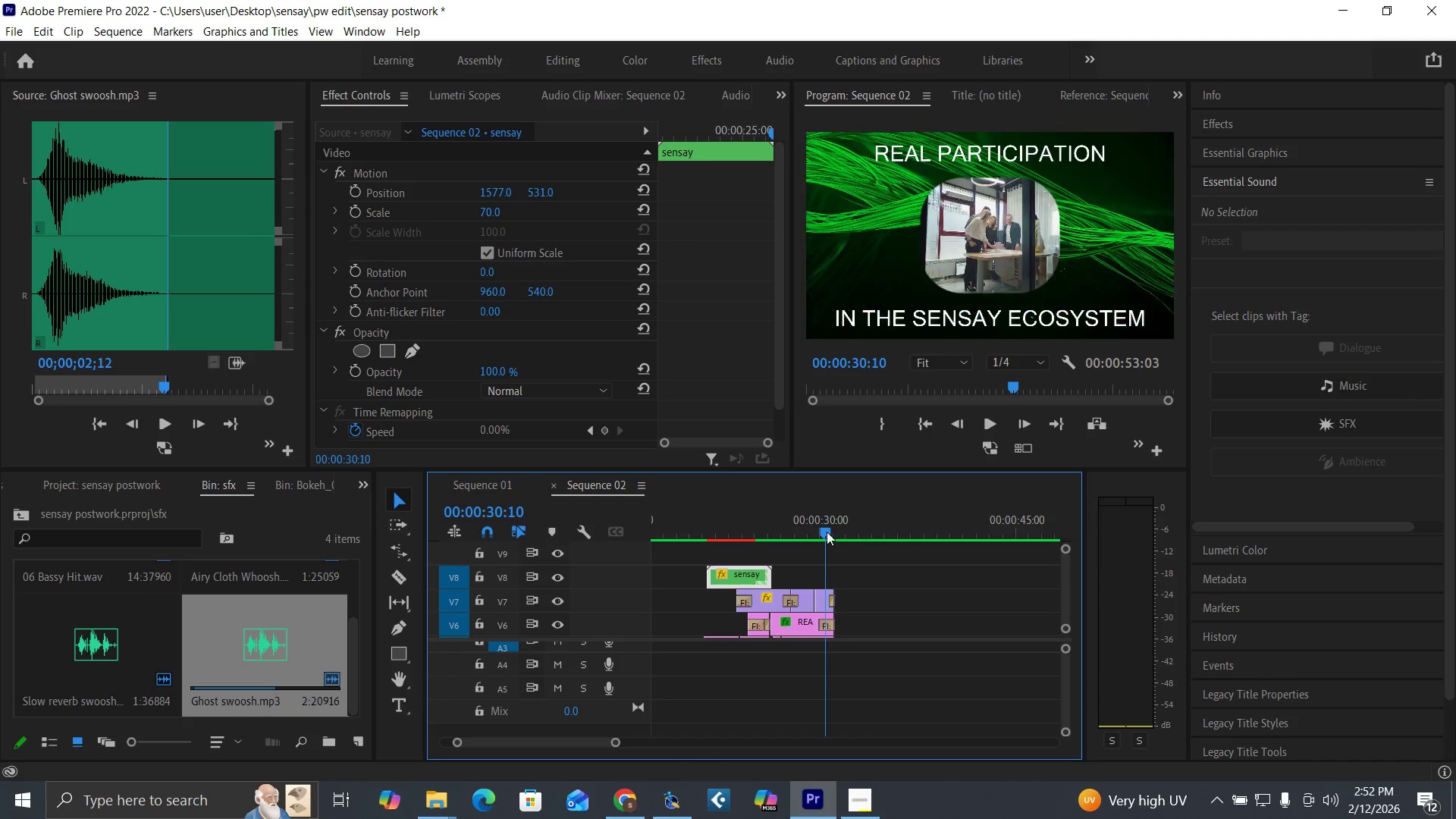 
key(Space)
 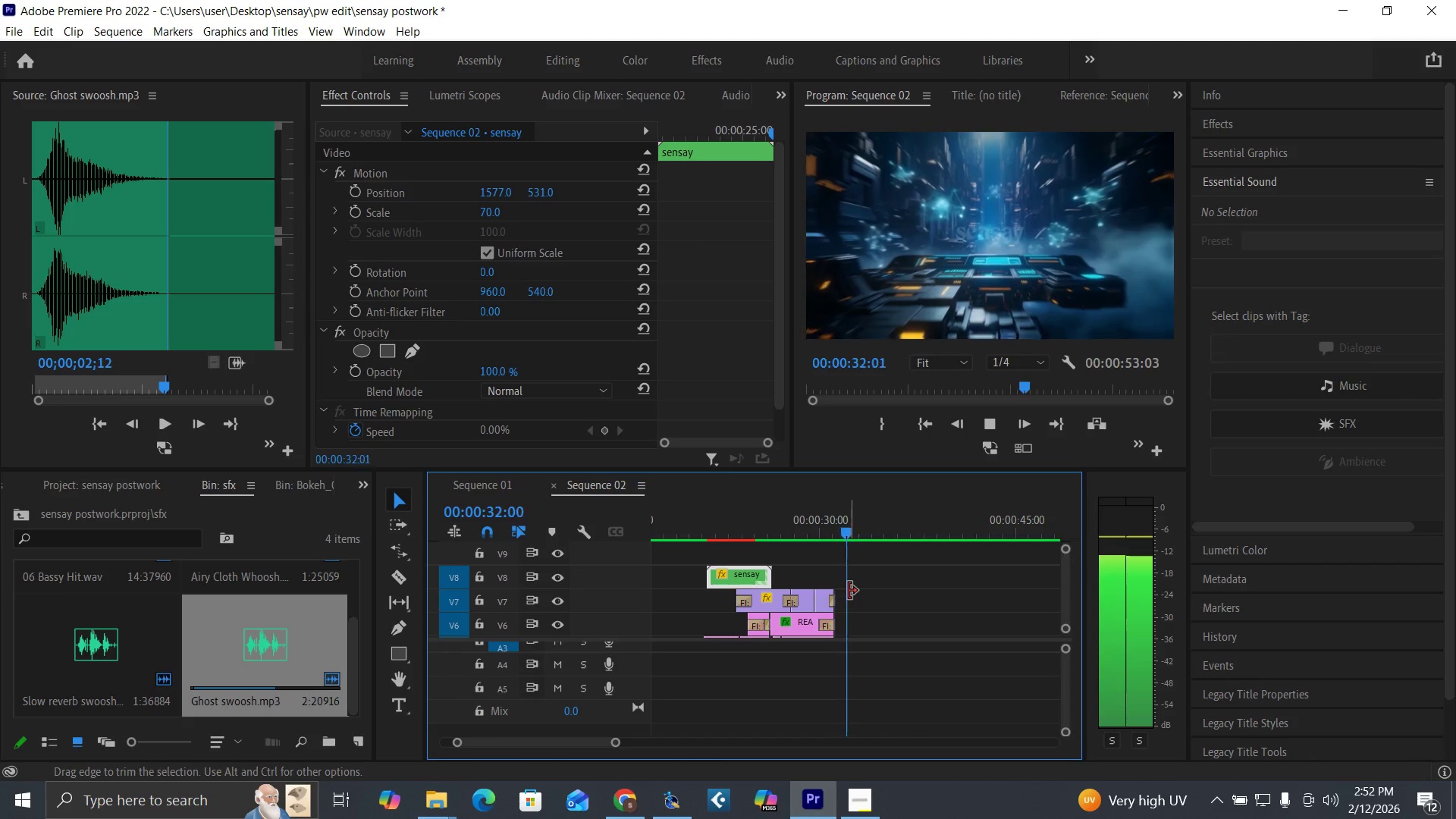 
key(Space)
 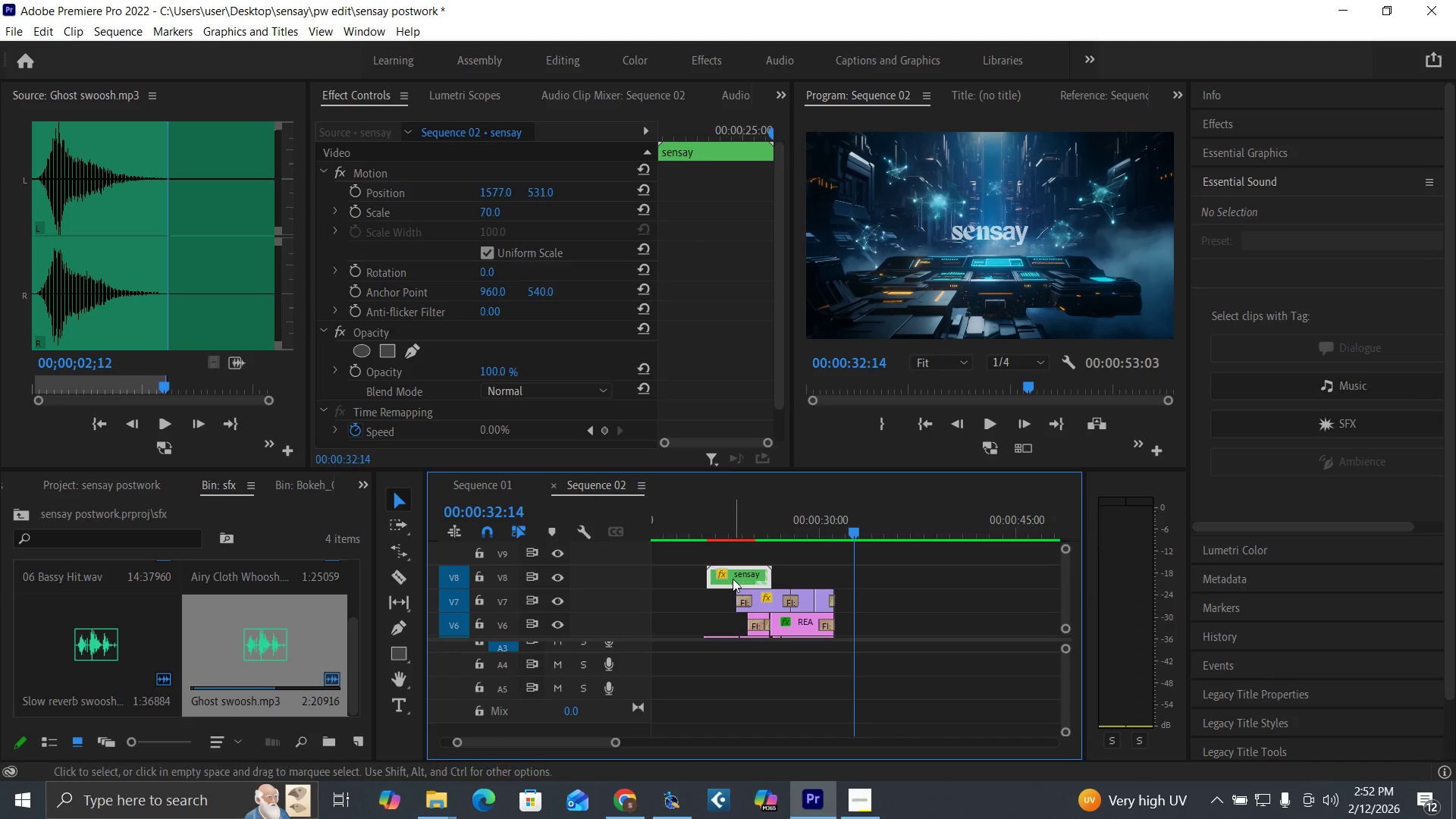 
left_click([733, 578])
 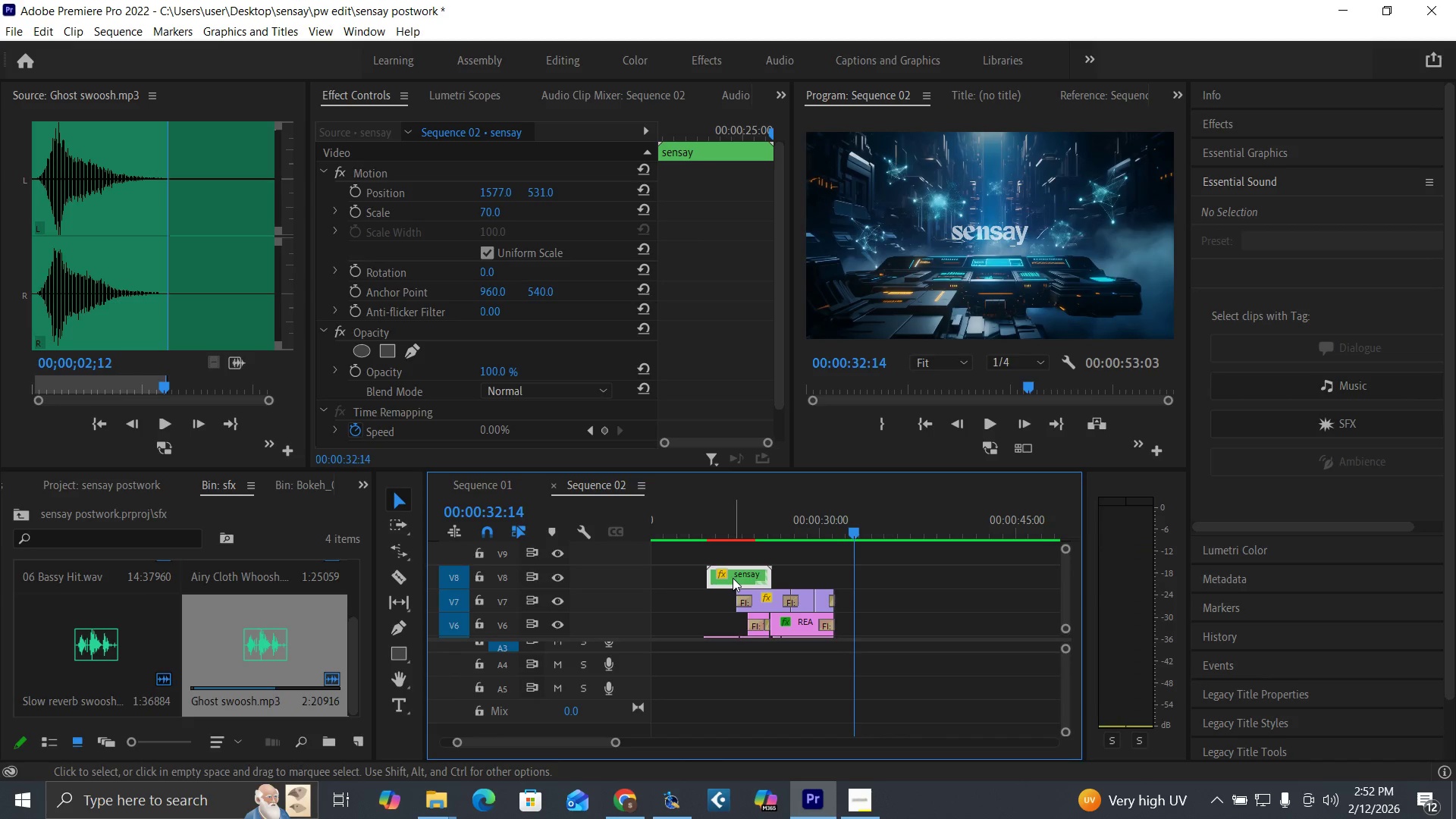 
key(Enter)
 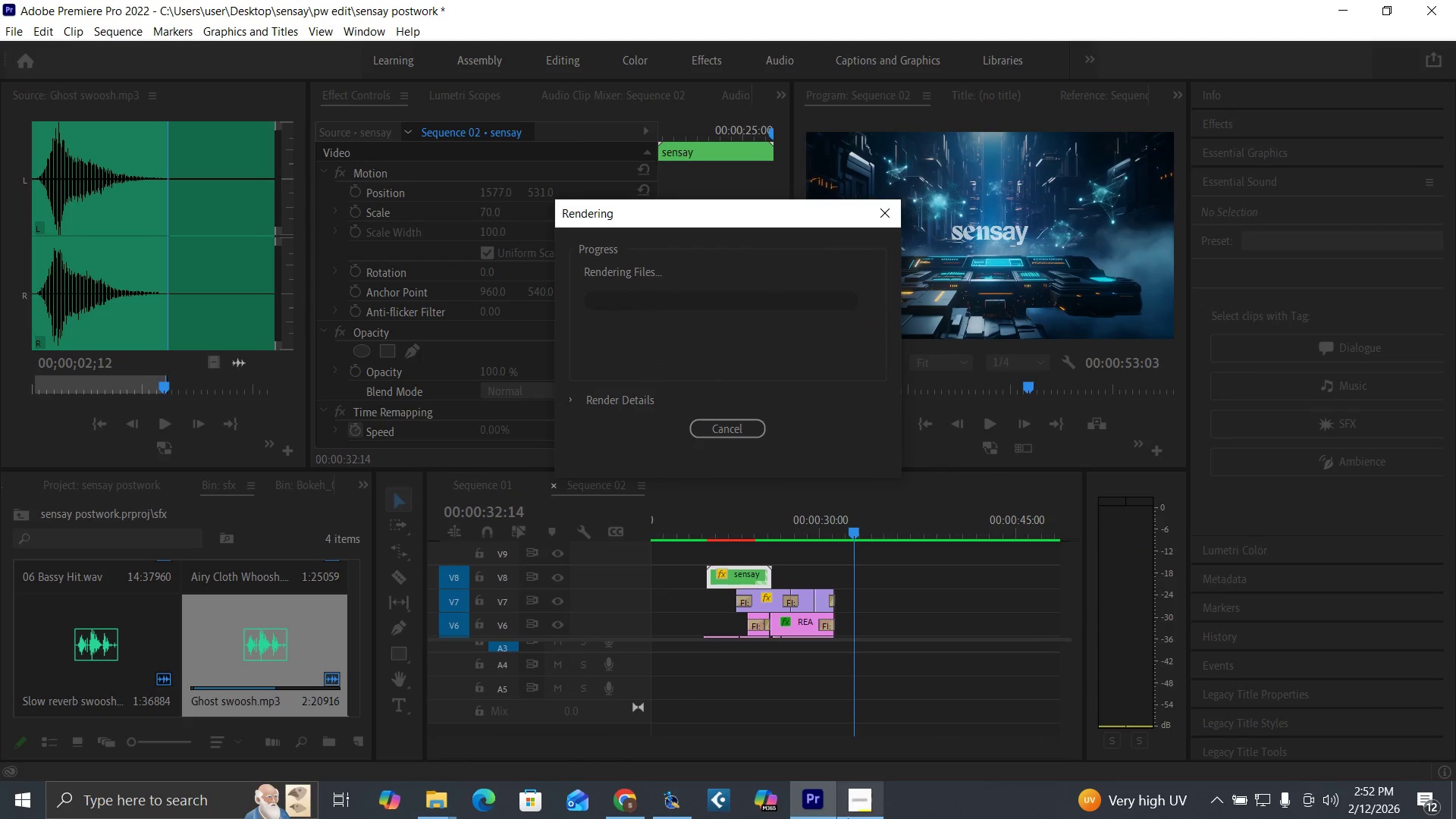 
left_click([865, 805])